 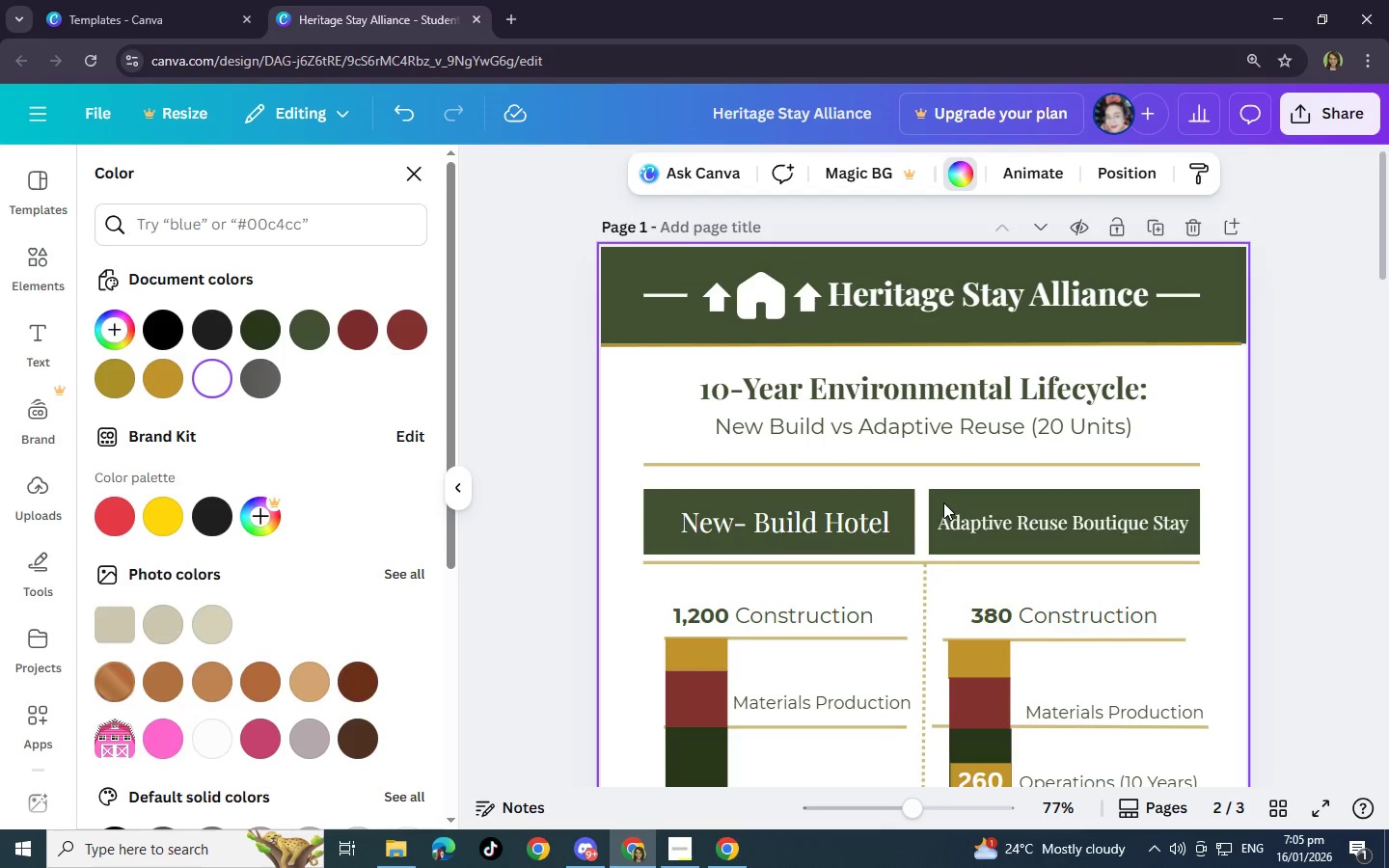 
scroll: coordinate [943, 502], scroll_direction: down, amount: 2.0
 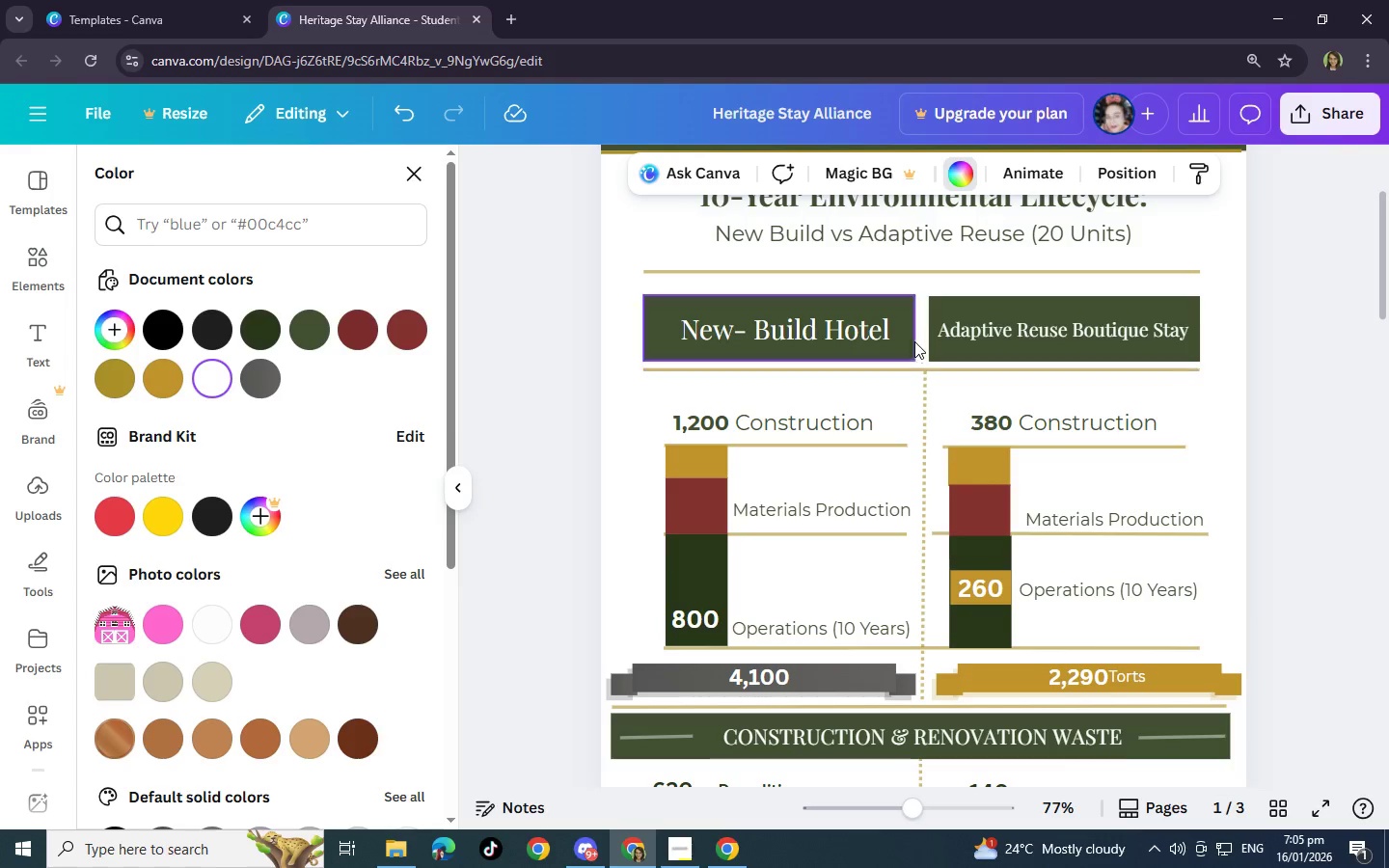 
wait(5.58)
 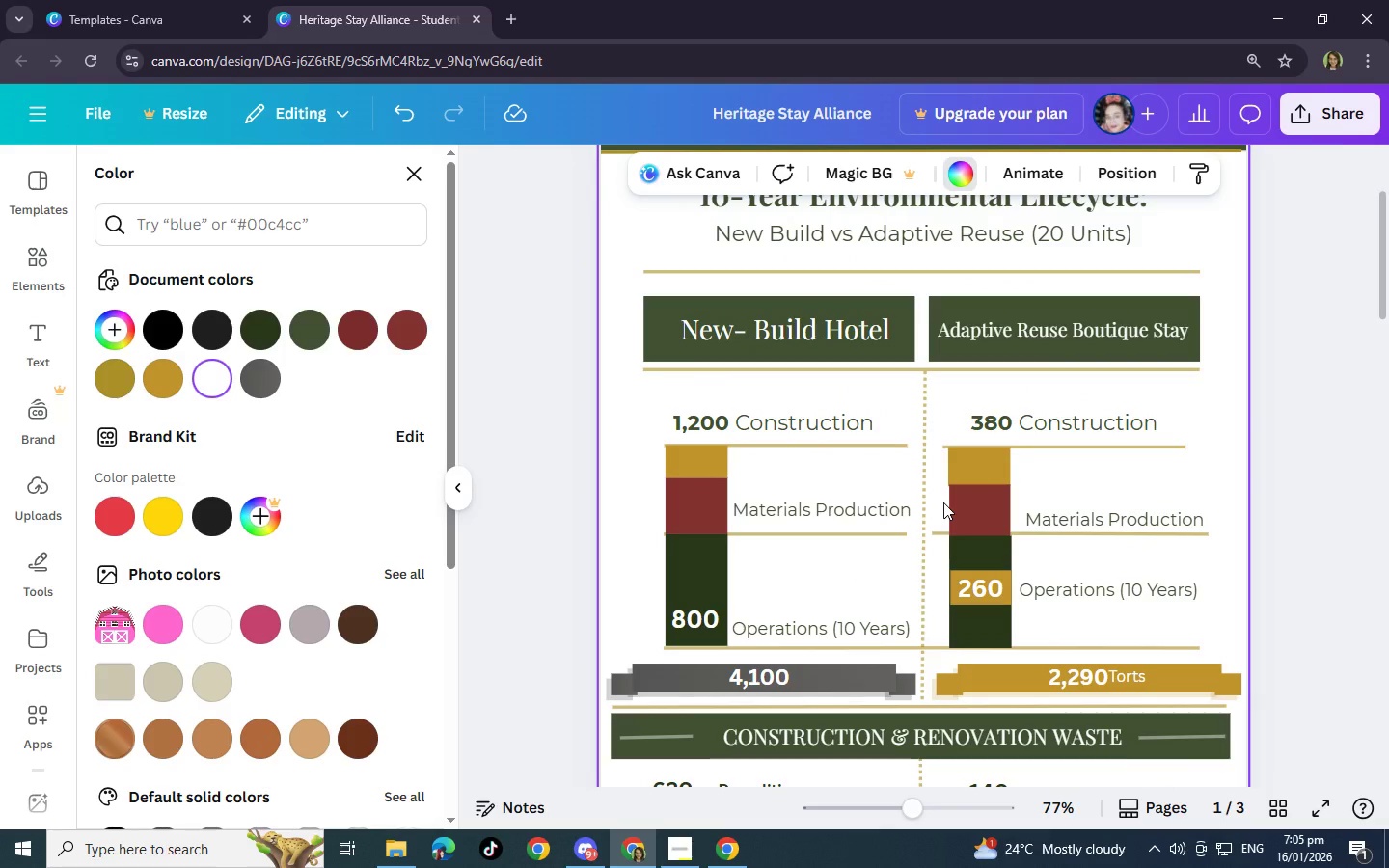 
left_click([698, 614])
 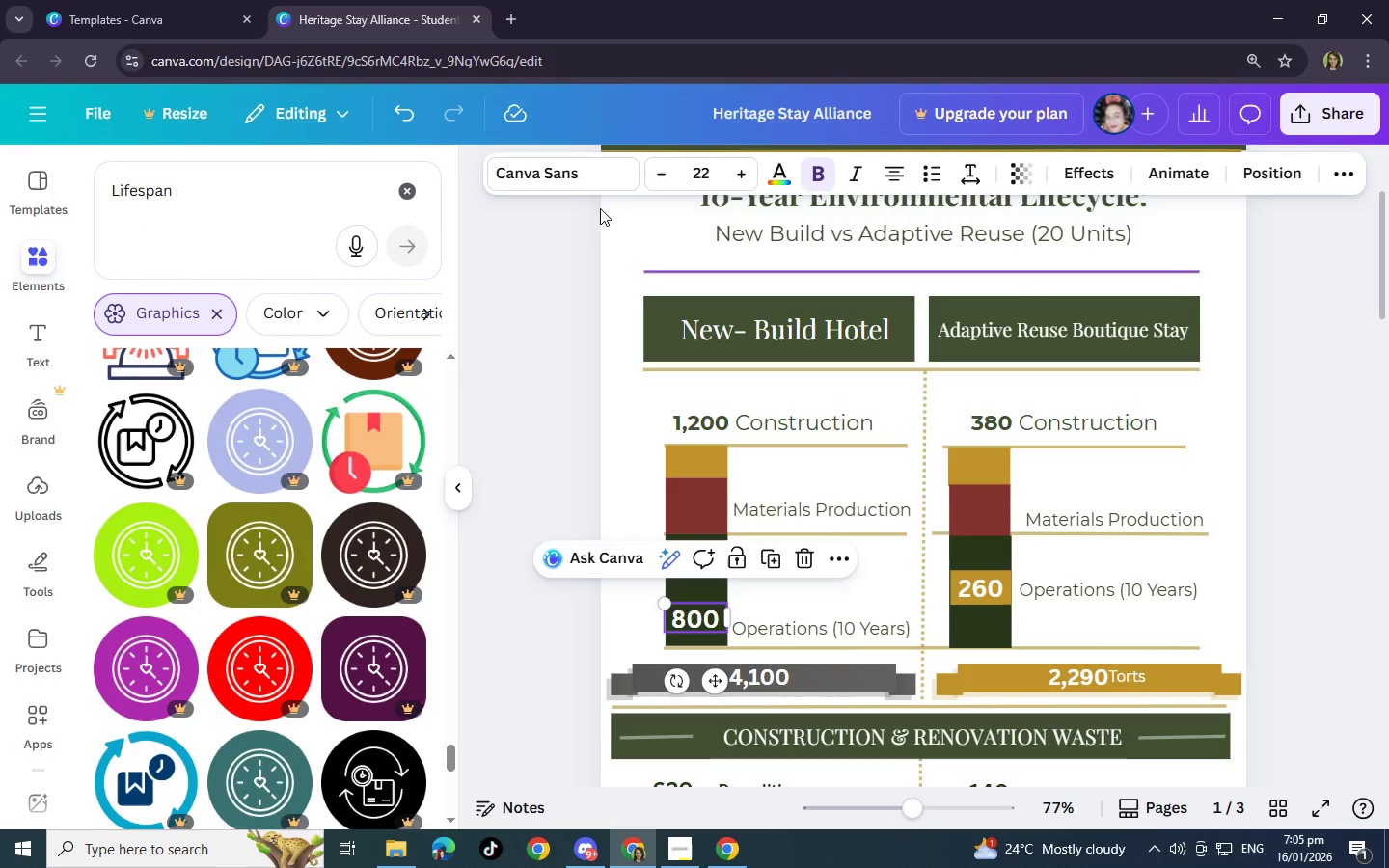 
left_click([588, 174])
 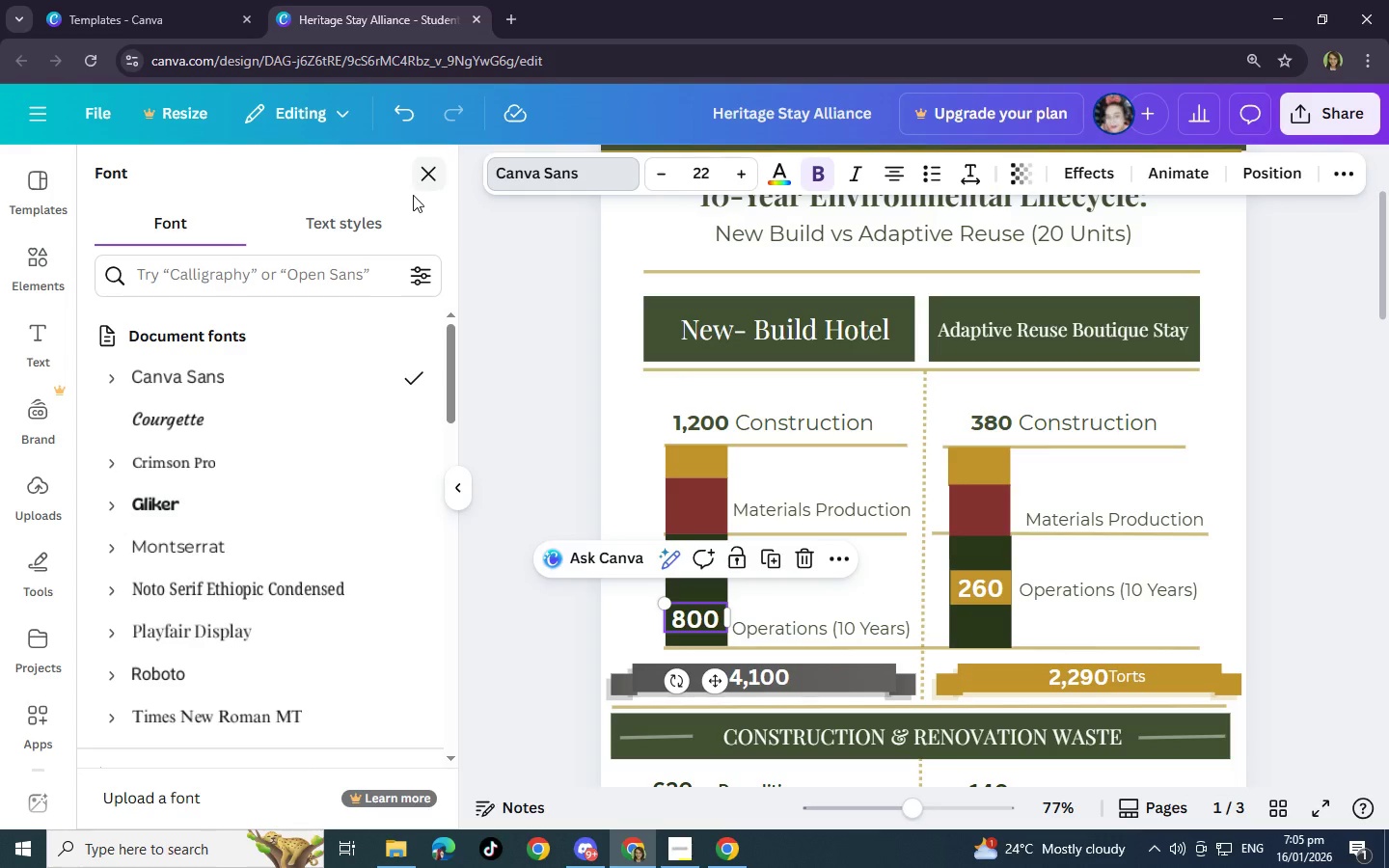 
wait(6.66)
 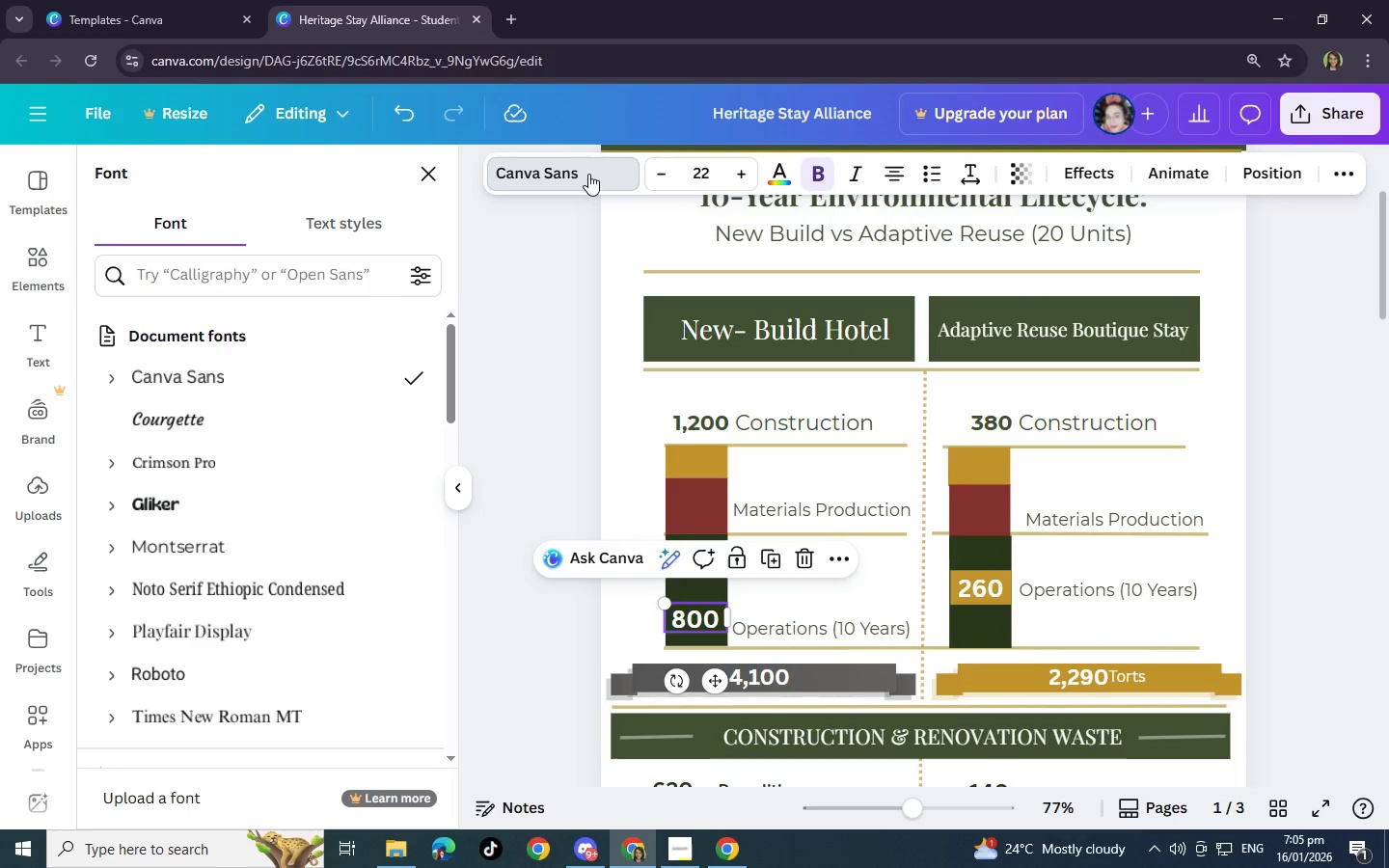 
left_click([428, 171])
 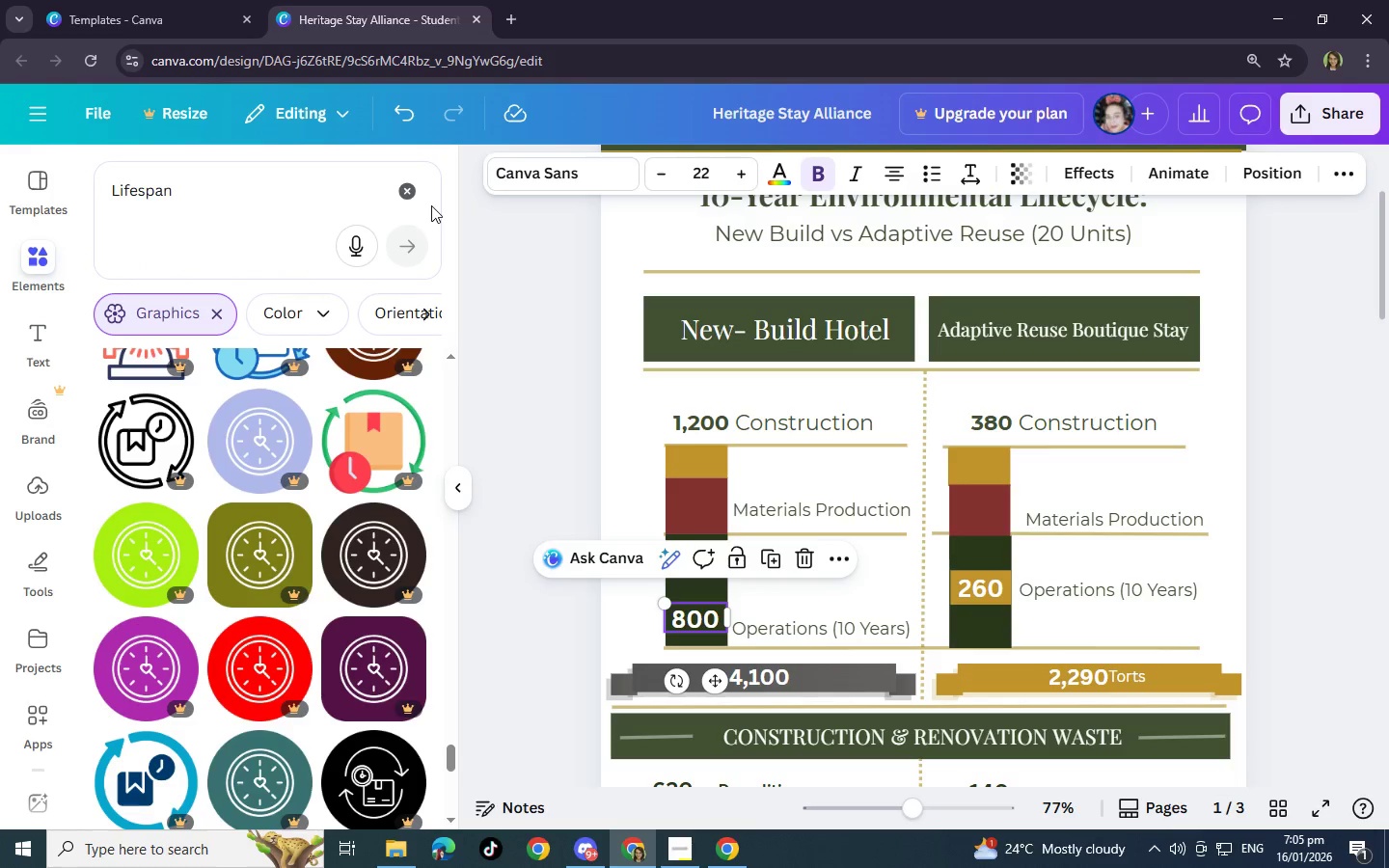 
scroll: coordinate [201, 610], scroll_direction: down, amount: 17.0
 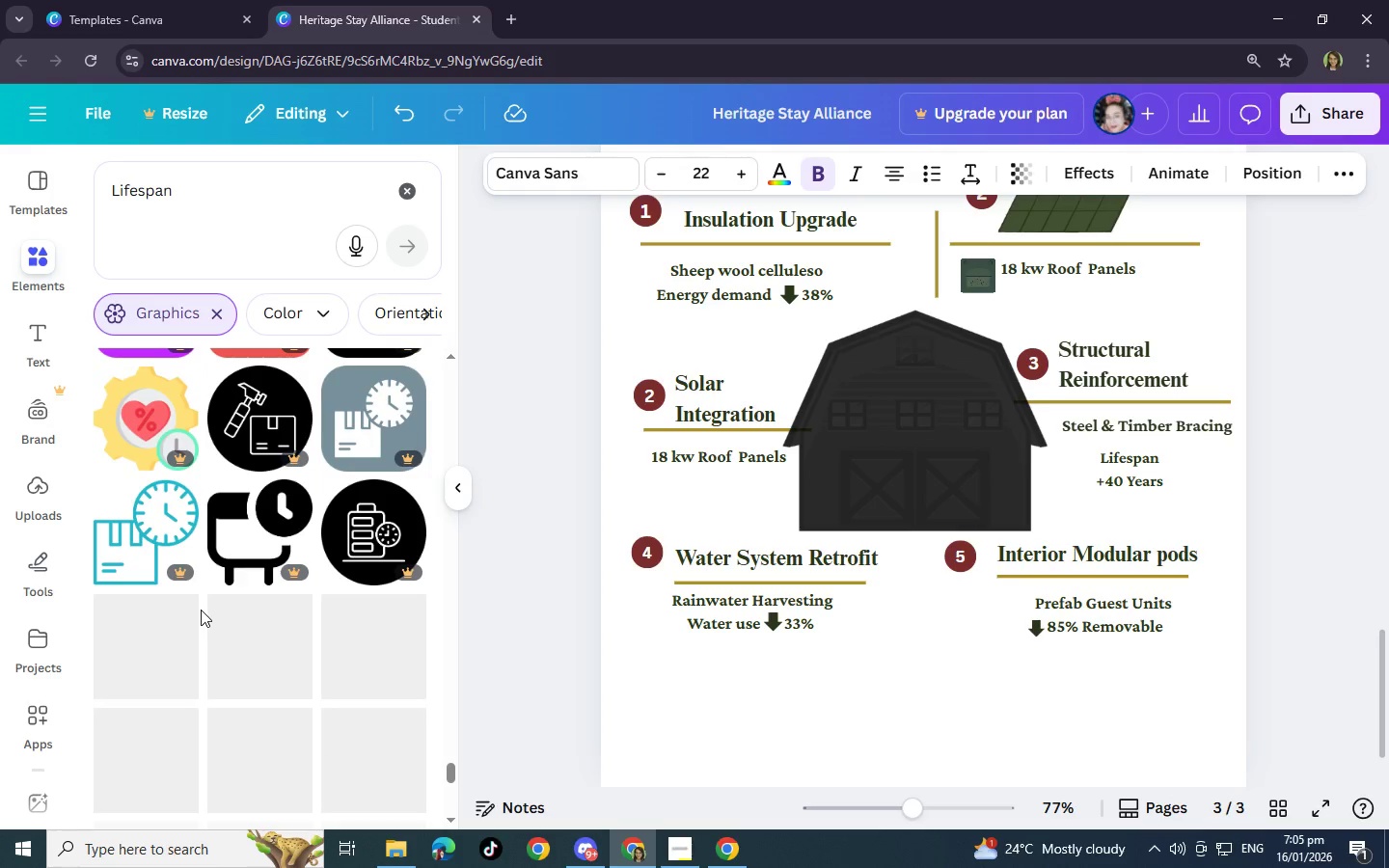 
scroll: coordinate [201, 610], scroll_direction: down, amount: 2.0
 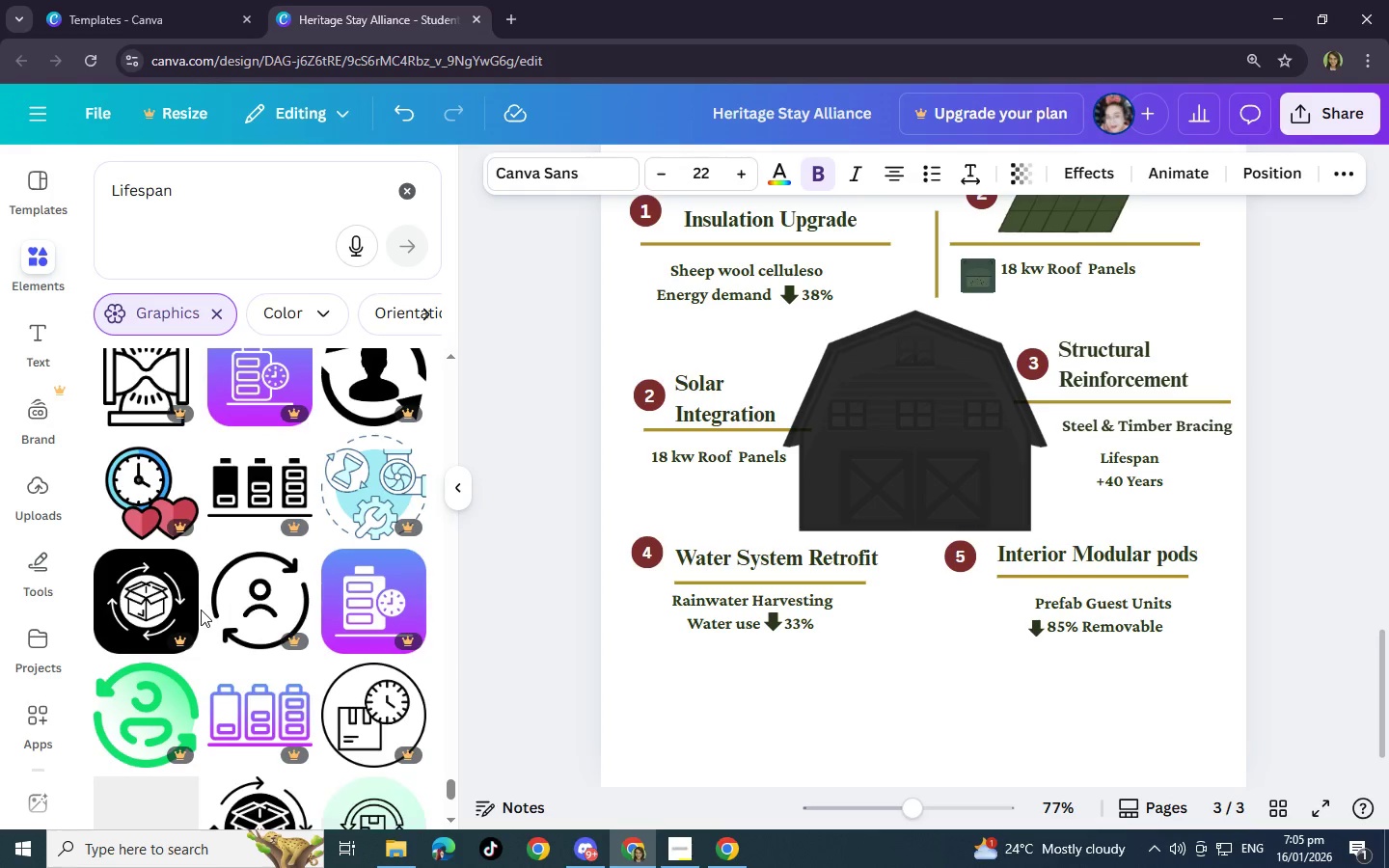 
scroll: coordinate [201, 610], scroll_direction: up, amount: 2.0
 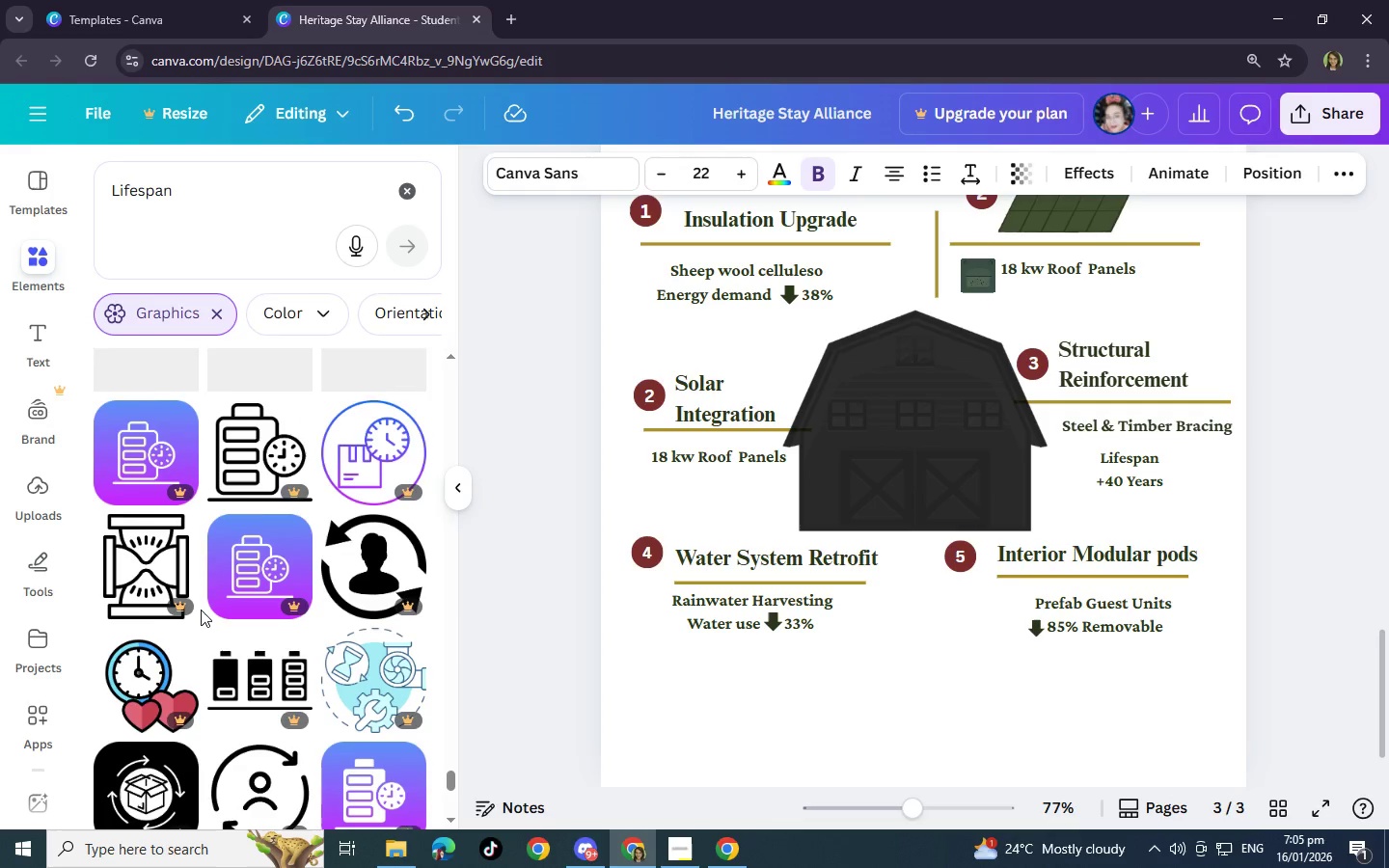 
scroll: coordinate [201, 610], scroll_direction: down, amount: 12.0
 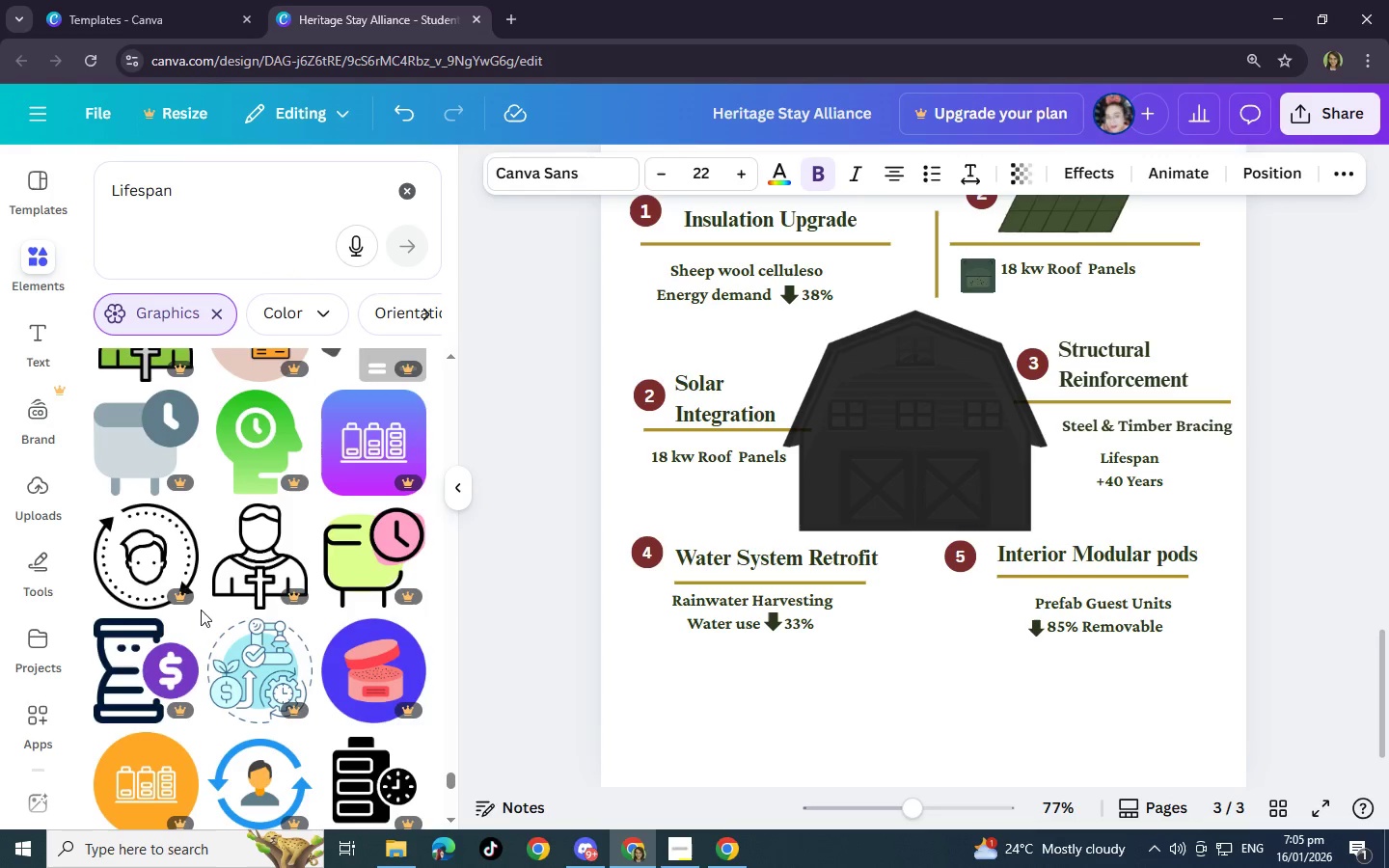 
scroll: coordinate [412, 568], scroll_direction: down, amount: 14.0
 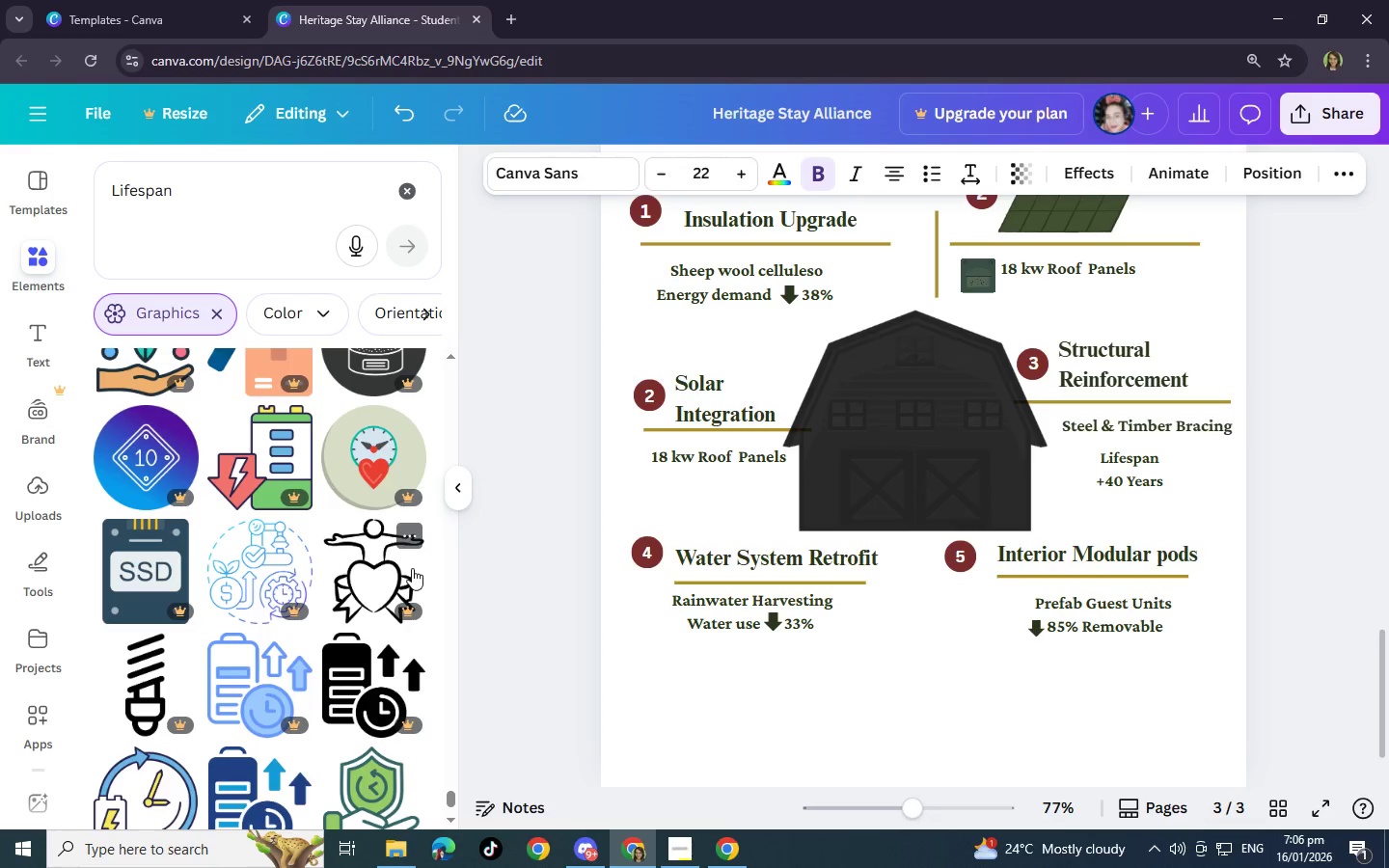 
scroll: coordinate [412, 568], scroll_direction: down, amount: 11.0
 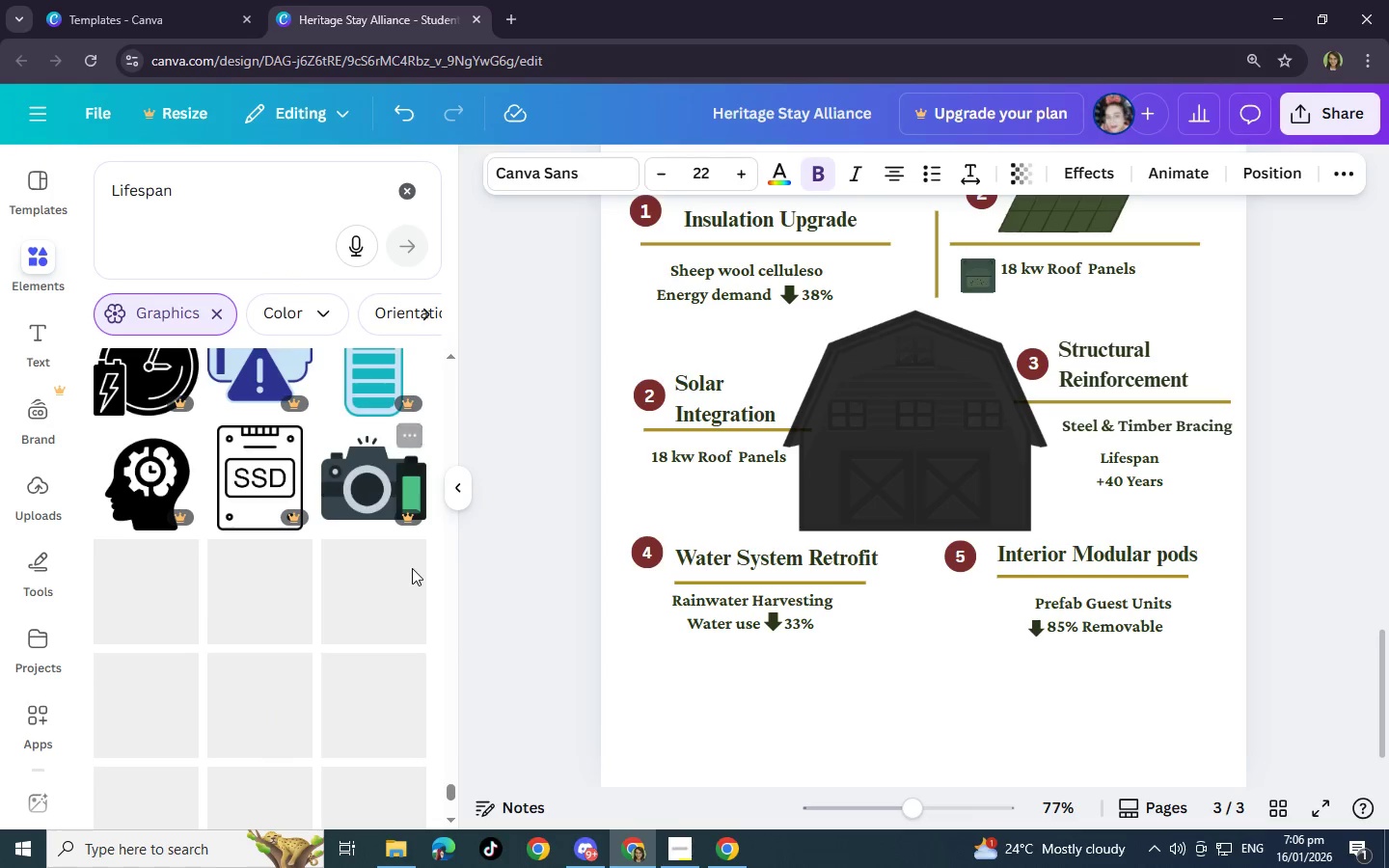 
scroll: coordinate [412, 568], scroll_direction: down, amount: 11.0
 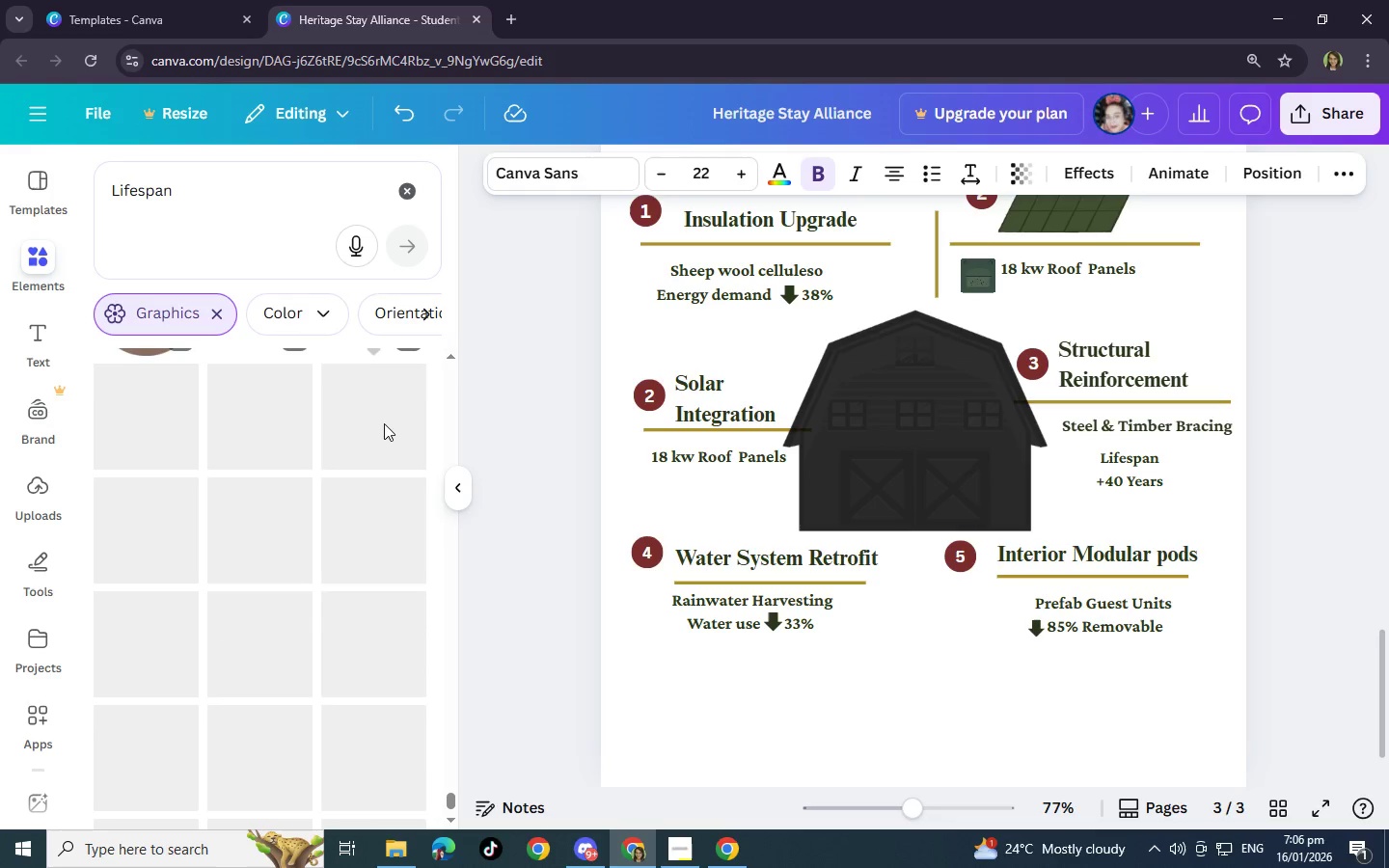 
left_click([200, 193])
 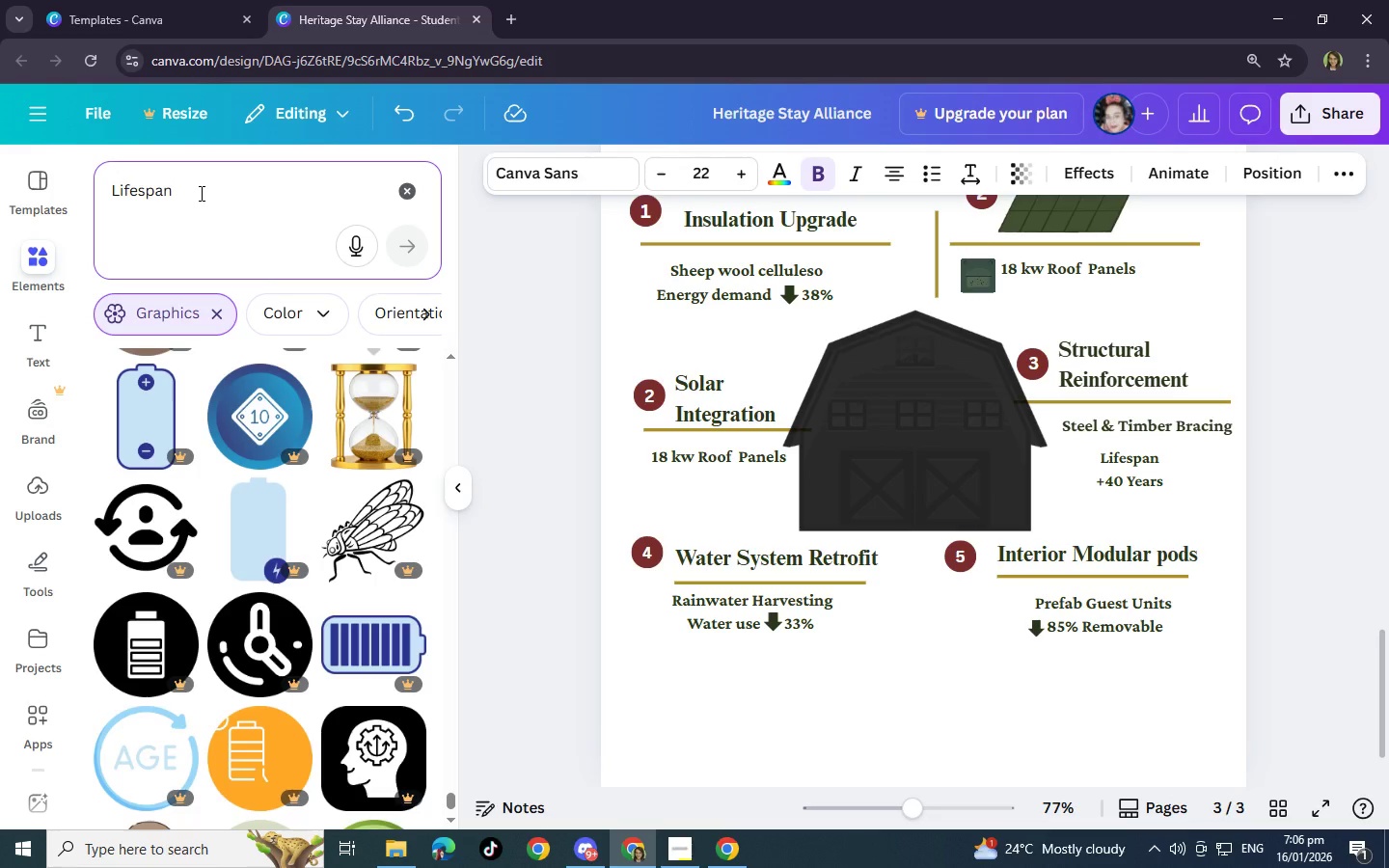 
key(Backspace)
key(Backspace)
key(Backspace)
key(Backspace)
key(Backspace)
key(Backspace)
key(Backspace)
key(Backspace)
key(Backspace)
type(heartbeat)
 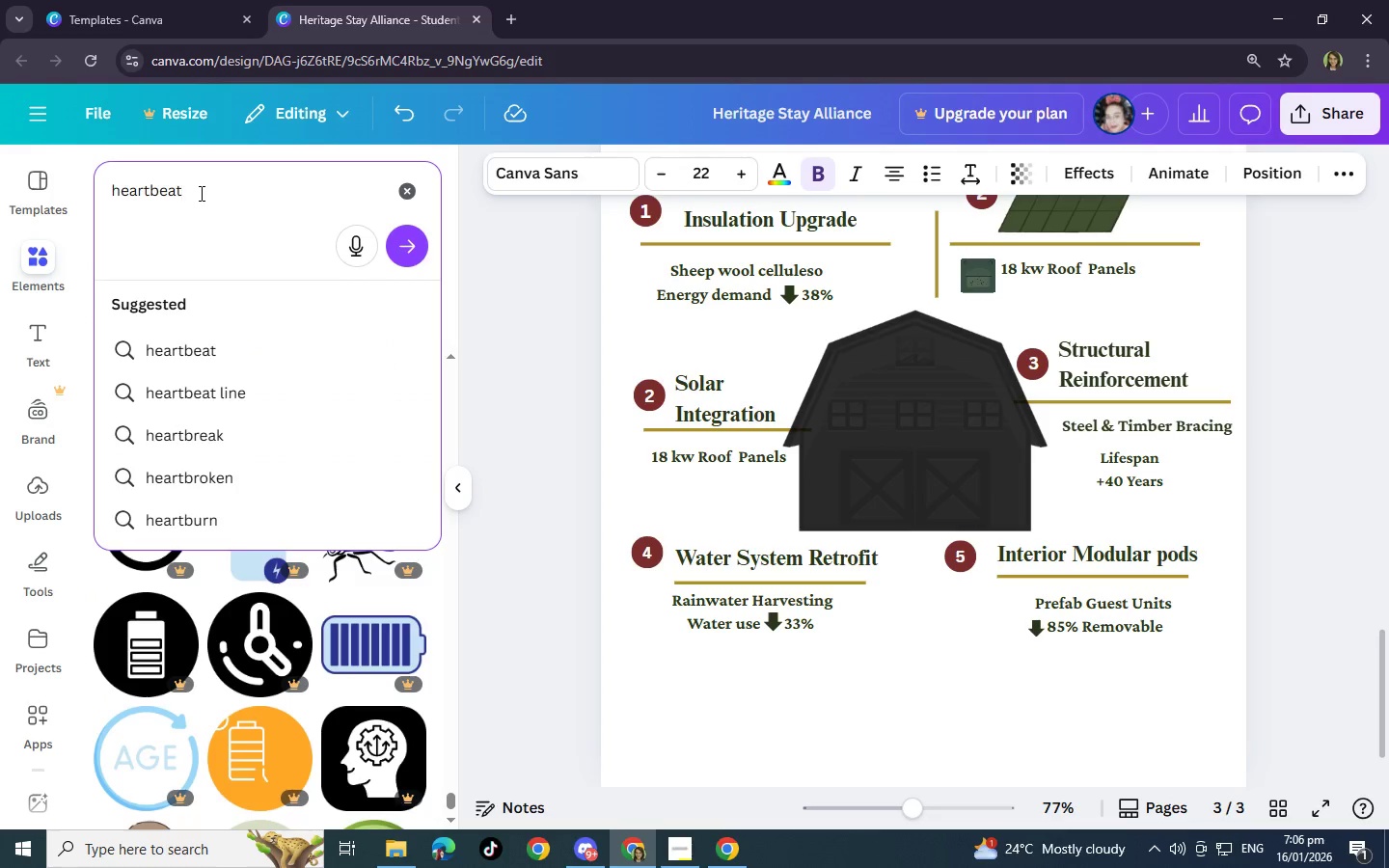 
key(Enter)
 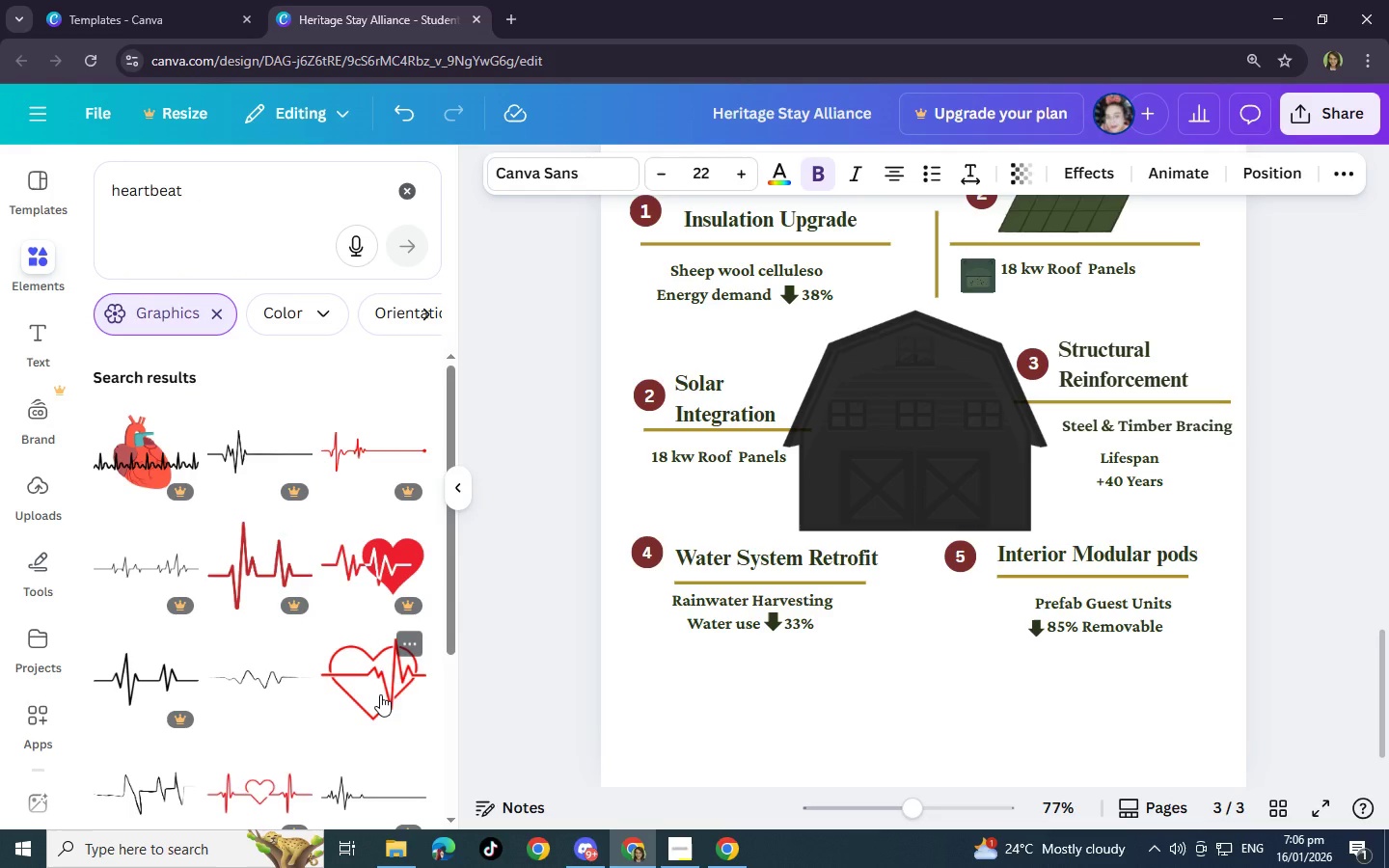 
wait(5.8)
 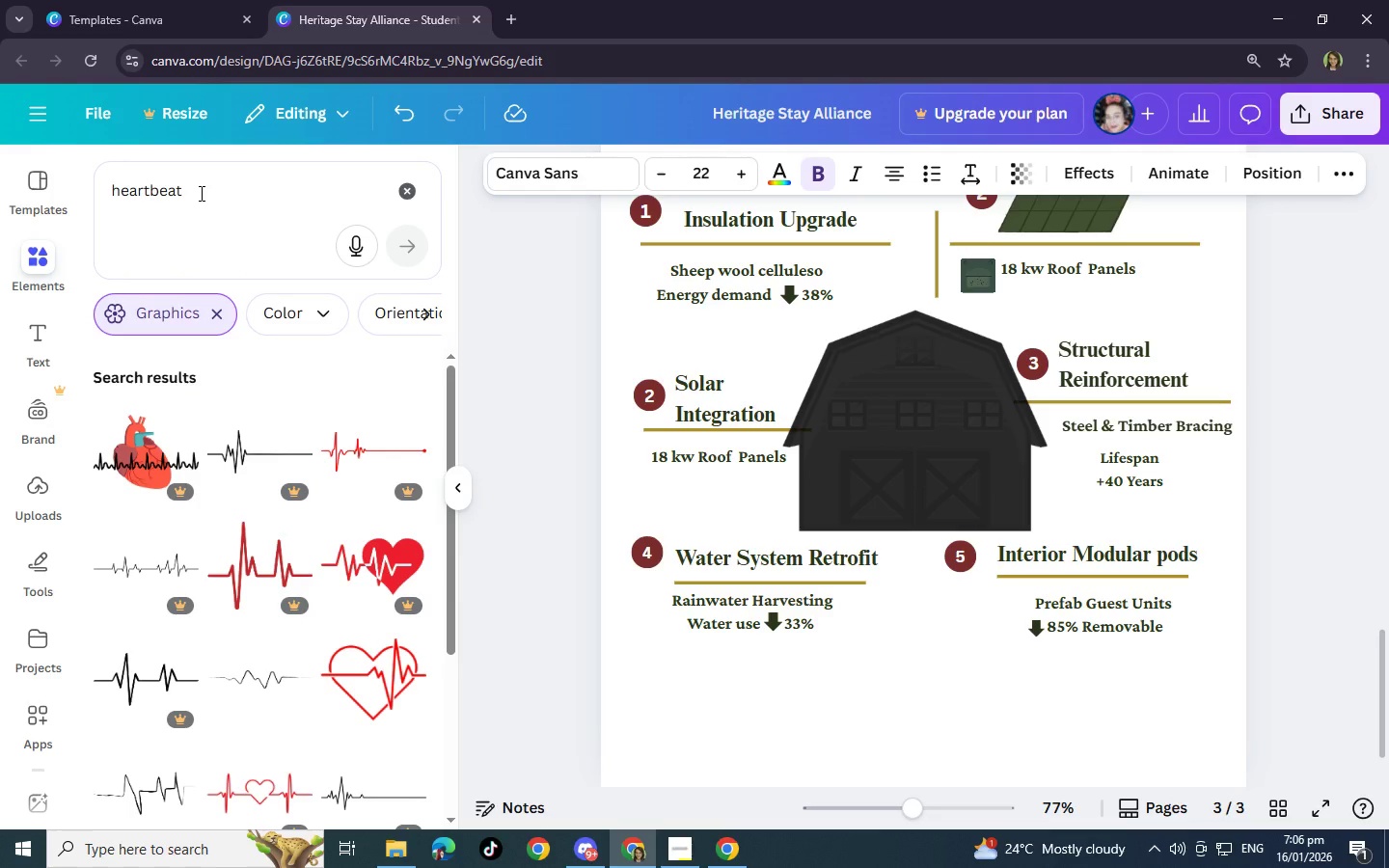 
left_click([380, 694])
 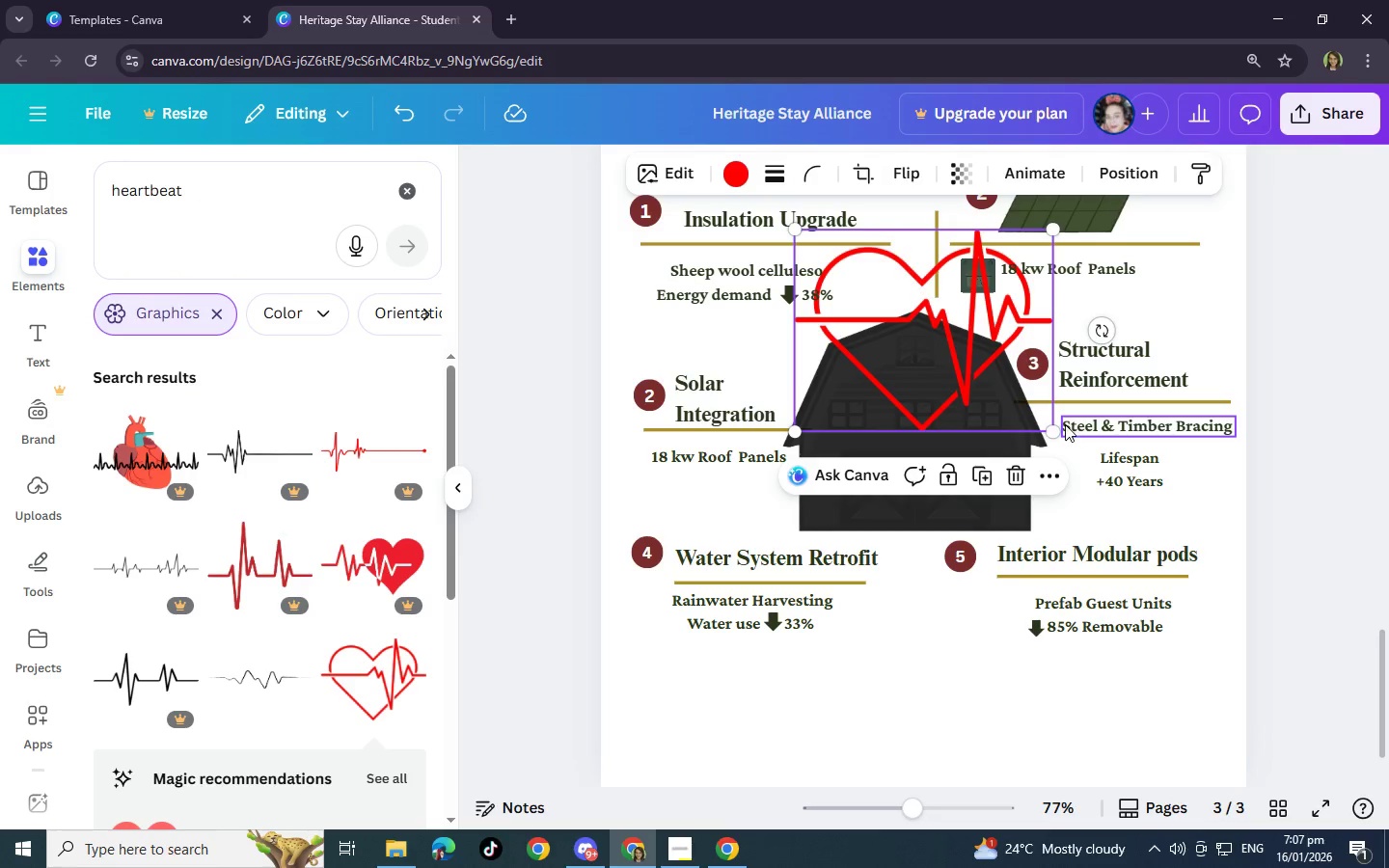 
left_click_drag(start_coordinate=[1056, 427], to_coordinate=[910, 304])
 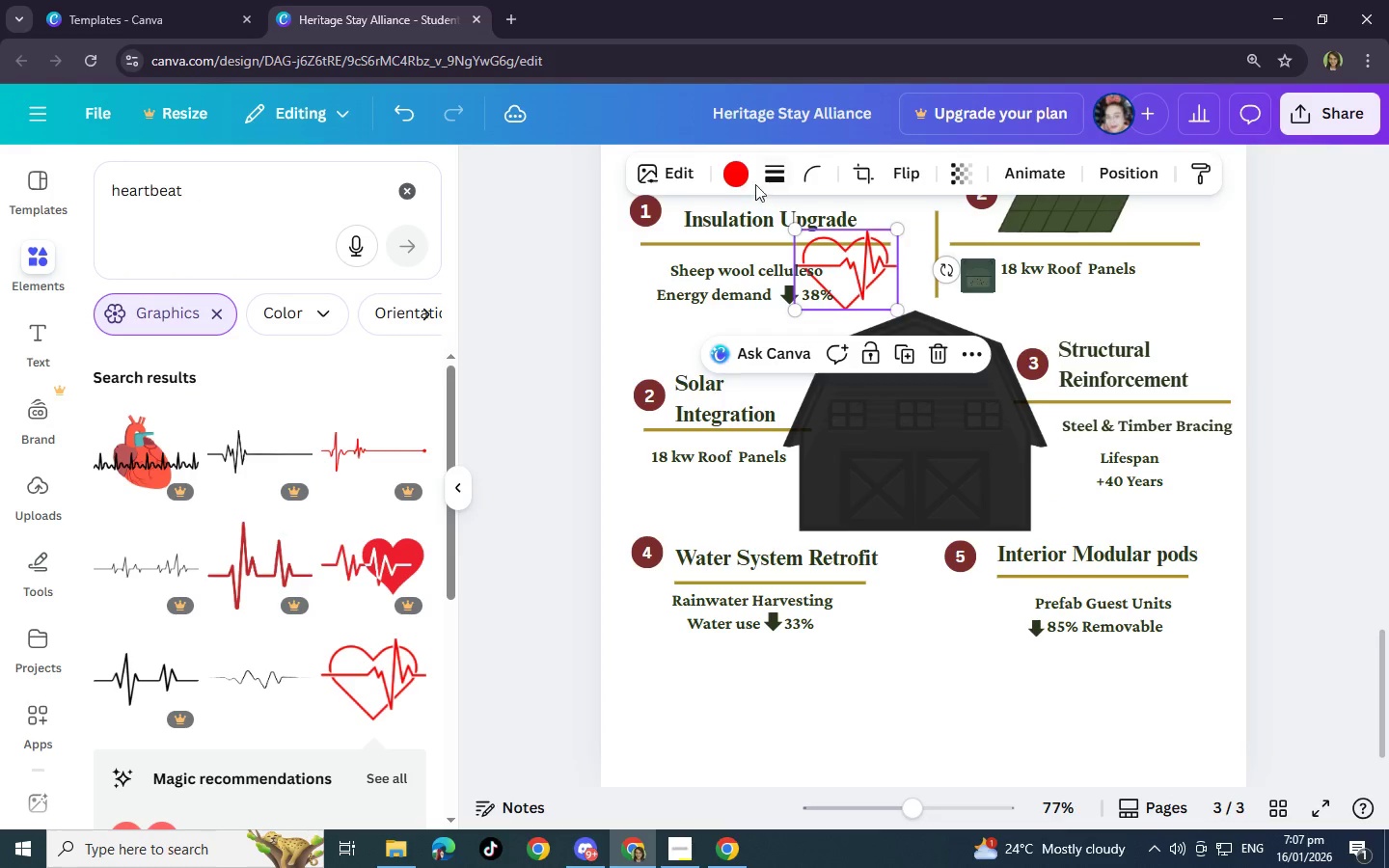 
left_click([743, 175])
 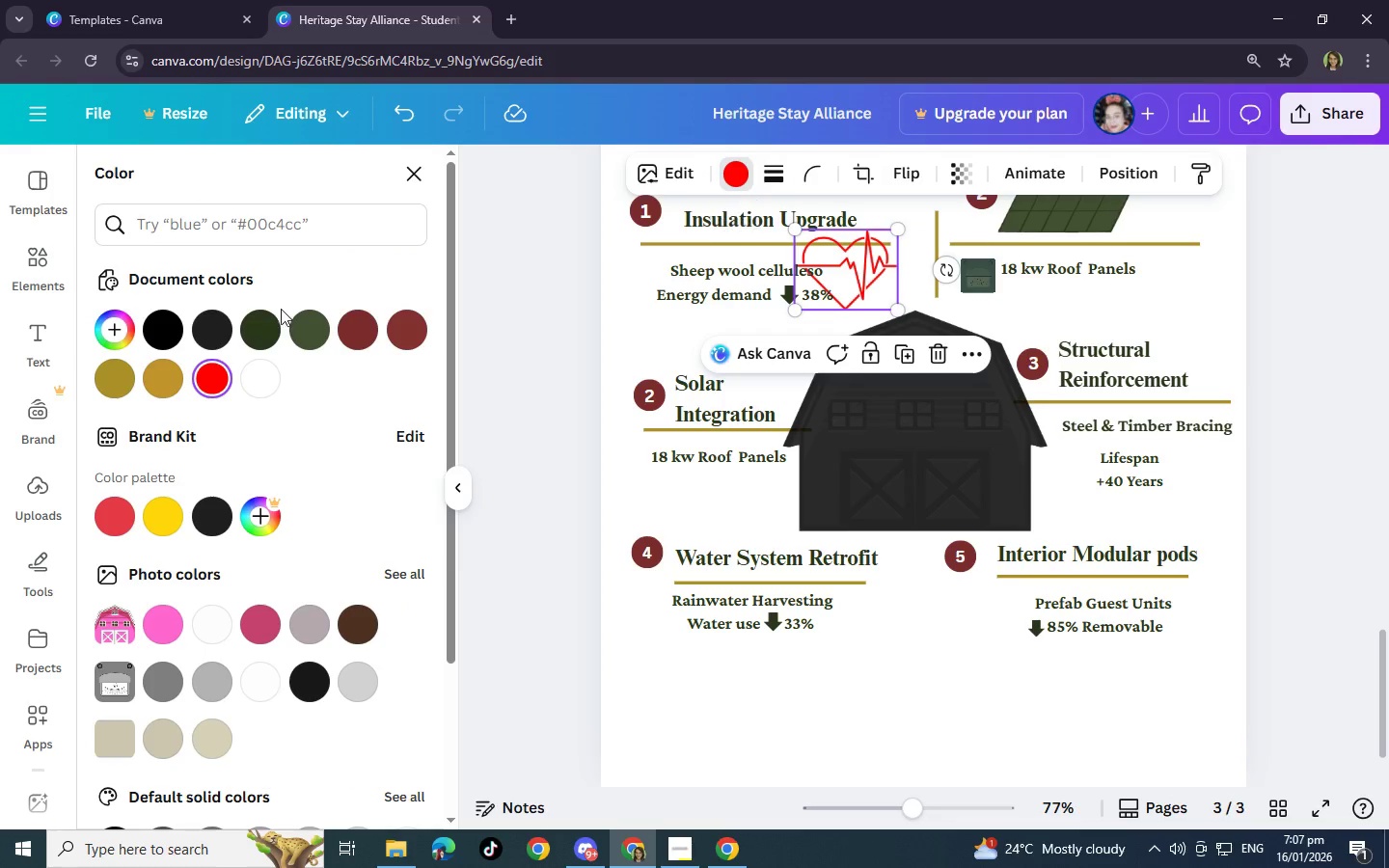 
left_click([271, 326])
 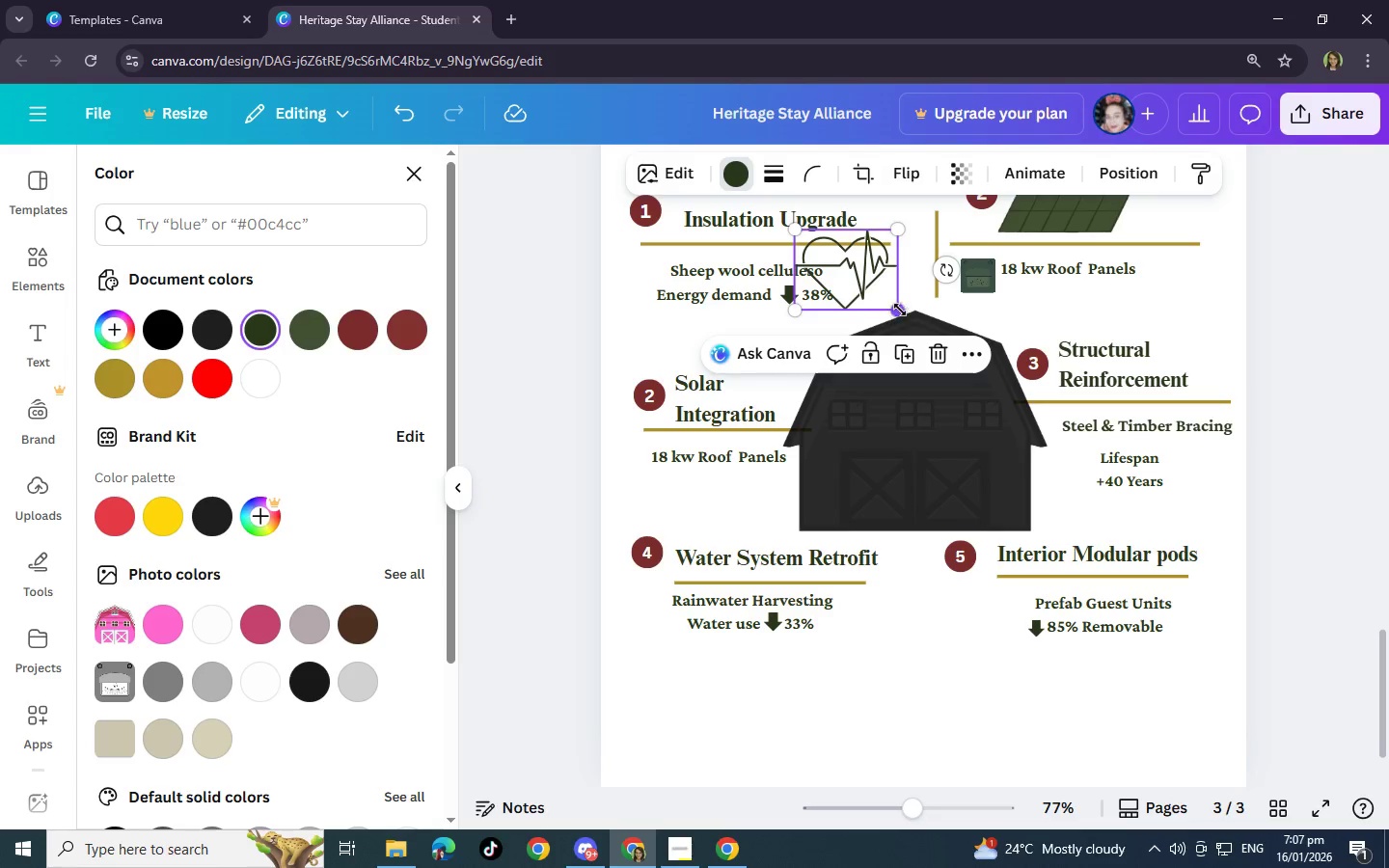 
left_click_drag(start_coordinate=[899, 311], to_coordinate=[892, 303])
 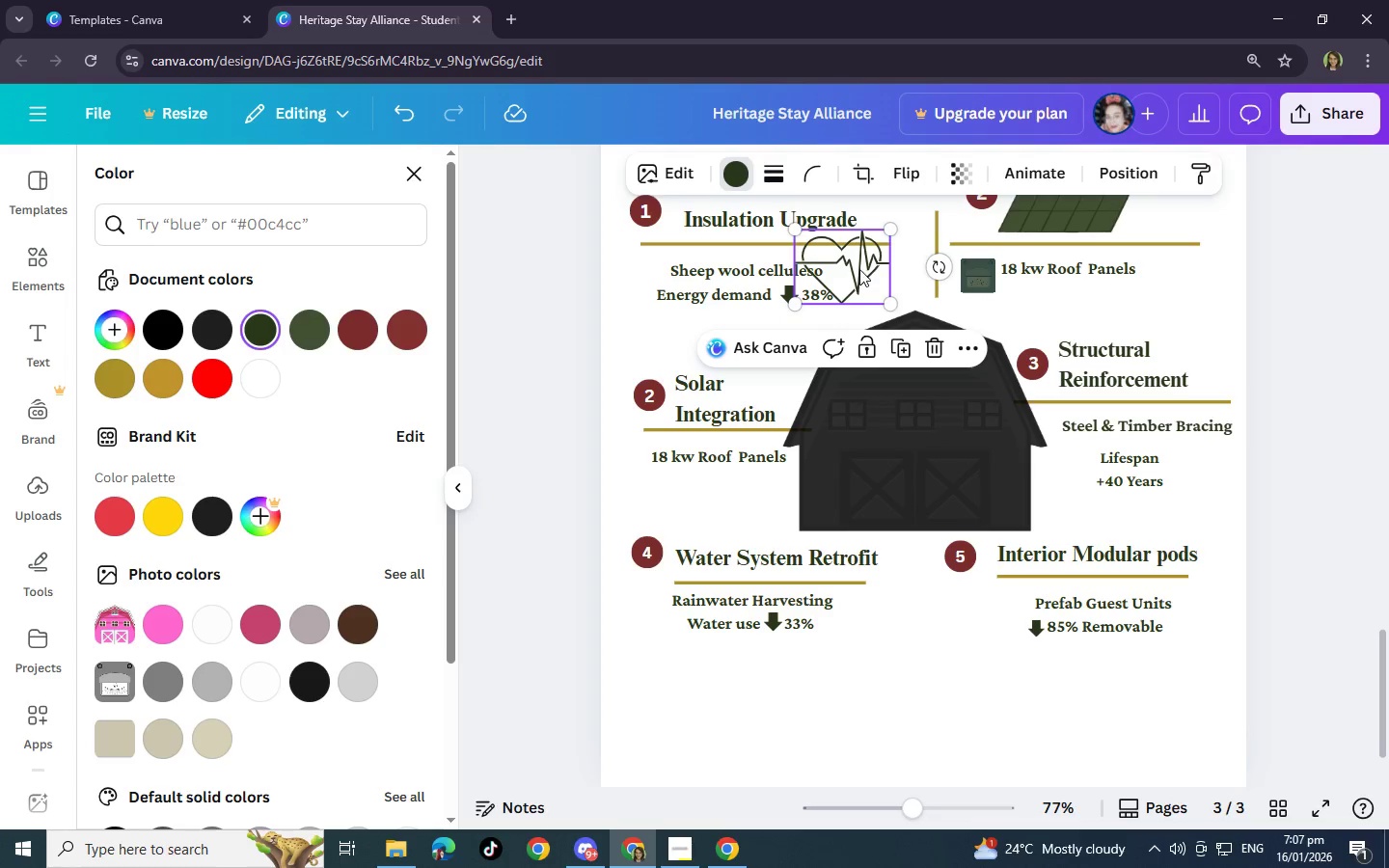 
left_click_drag(start_coordinate=[859, 276], to_coordinate=[1101, 562])
 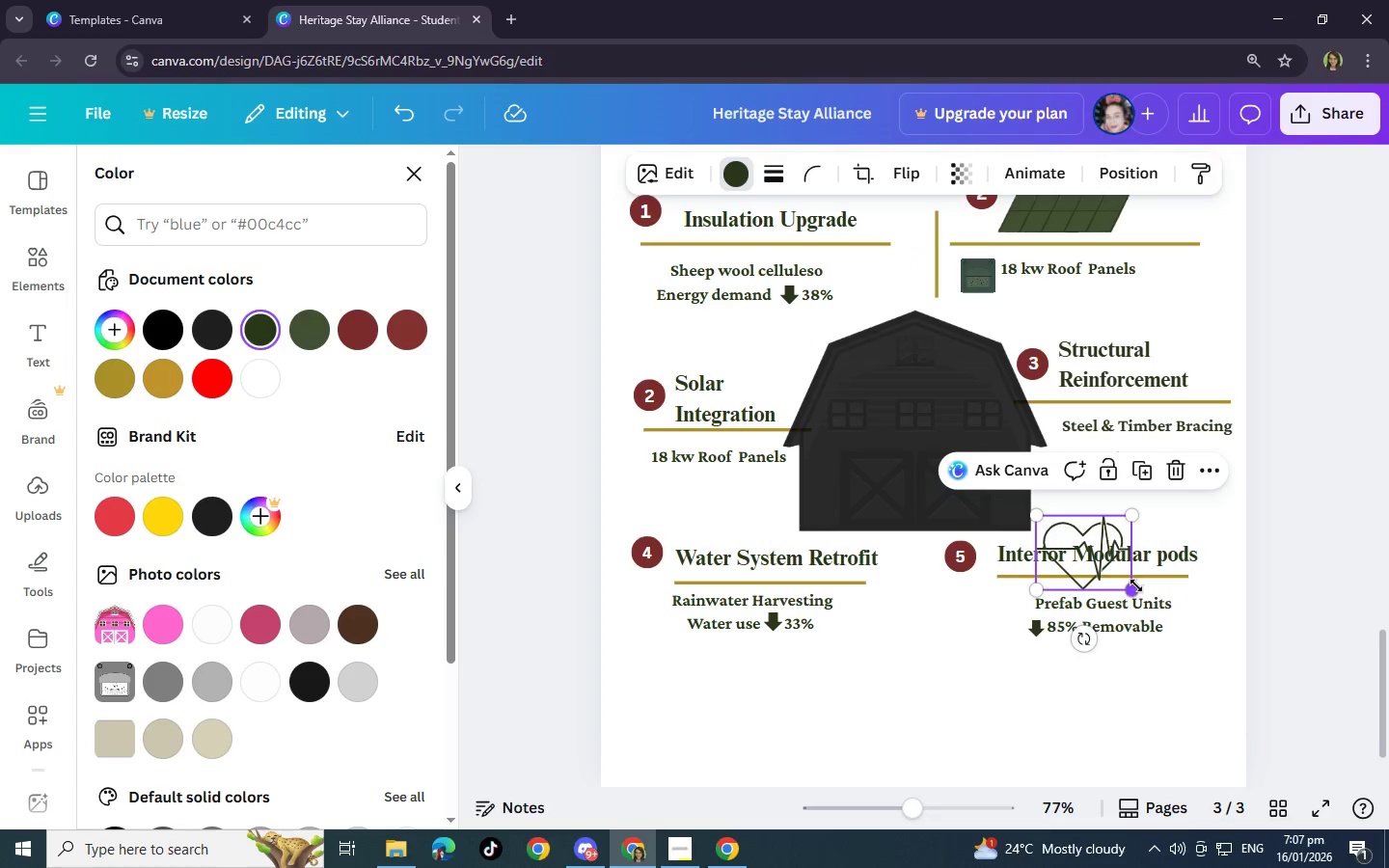 
left_click_drag(start_coordinate=[1135, 589], to_coordinate=[1108, 548])
 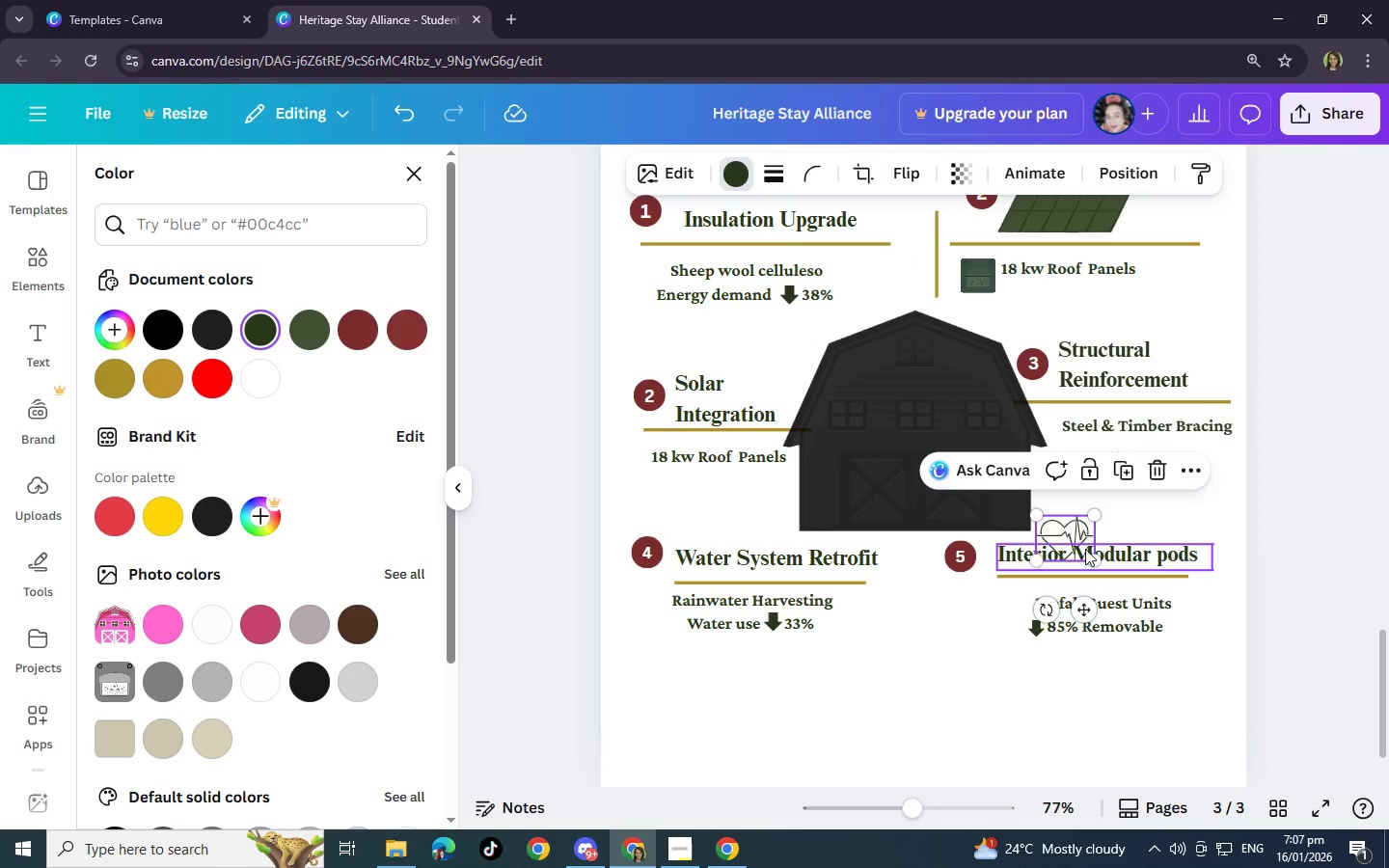 
left_click_drag(start_coordinate=[1079, 542], to_coordinate=[1086, 469])
 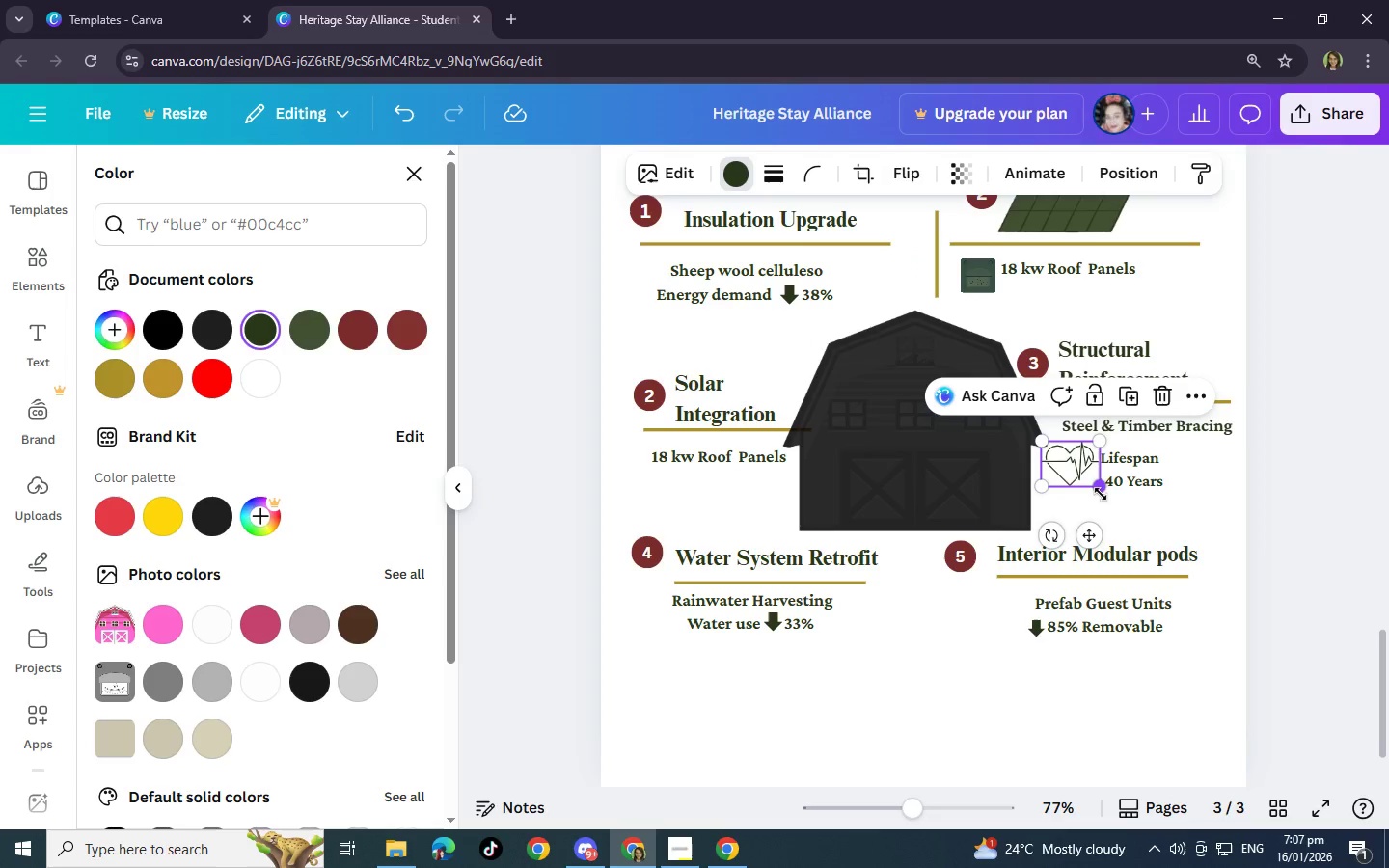 
left_click_drag(start_coordinate=[1103, 490], to_coordinate=[1092, 475])
 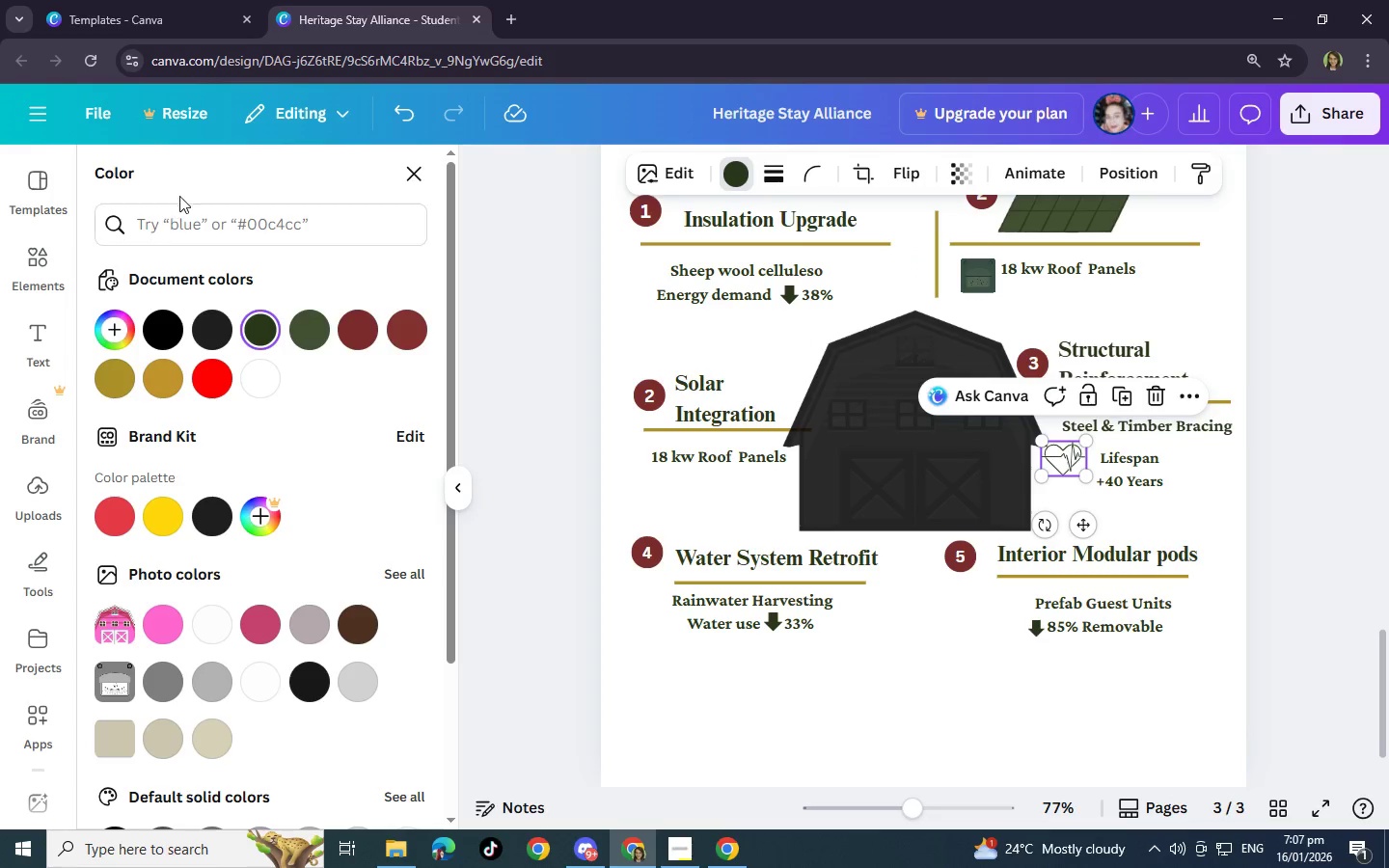 
left_click([192, 227])
 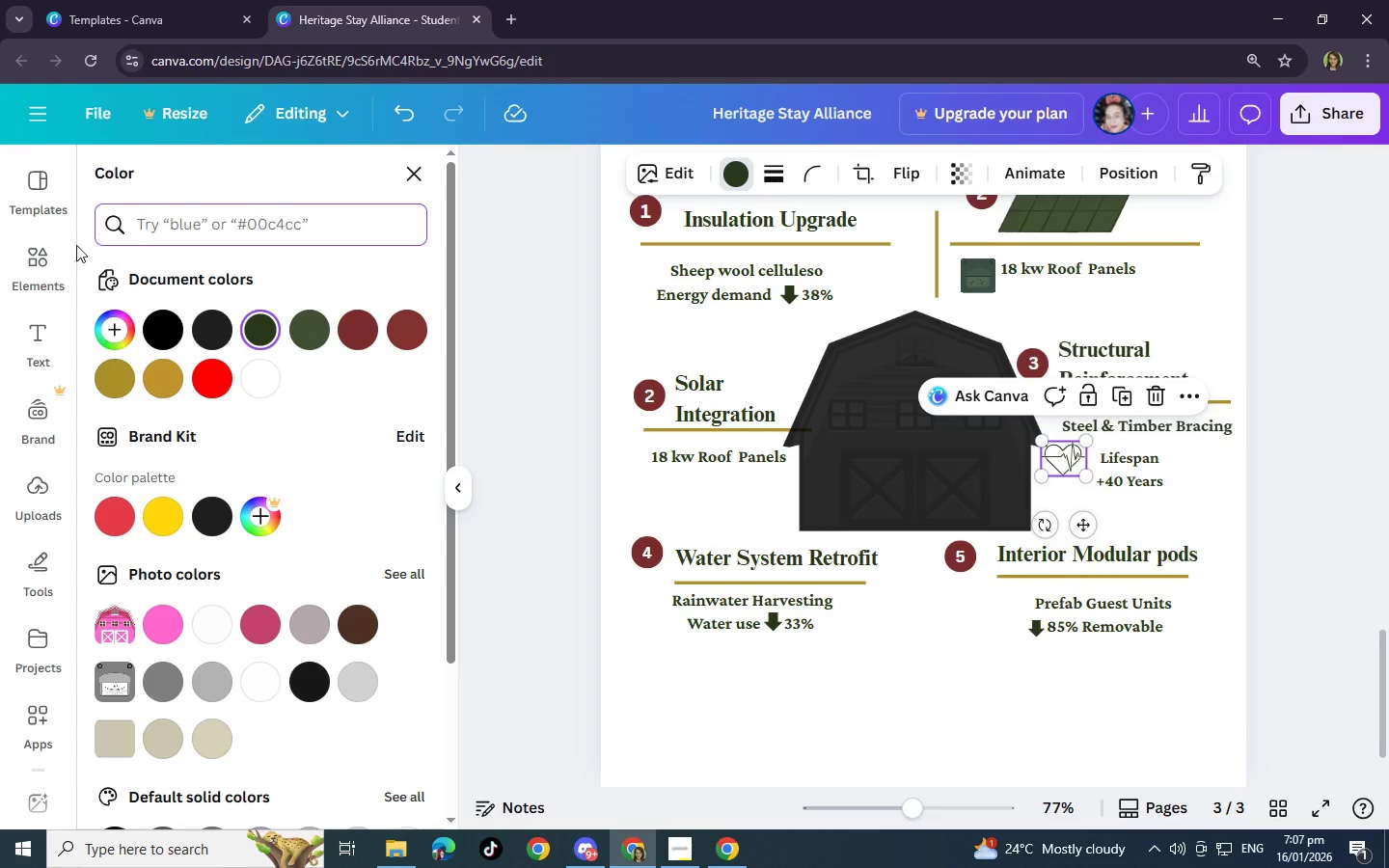 
left_click([39, 270])
 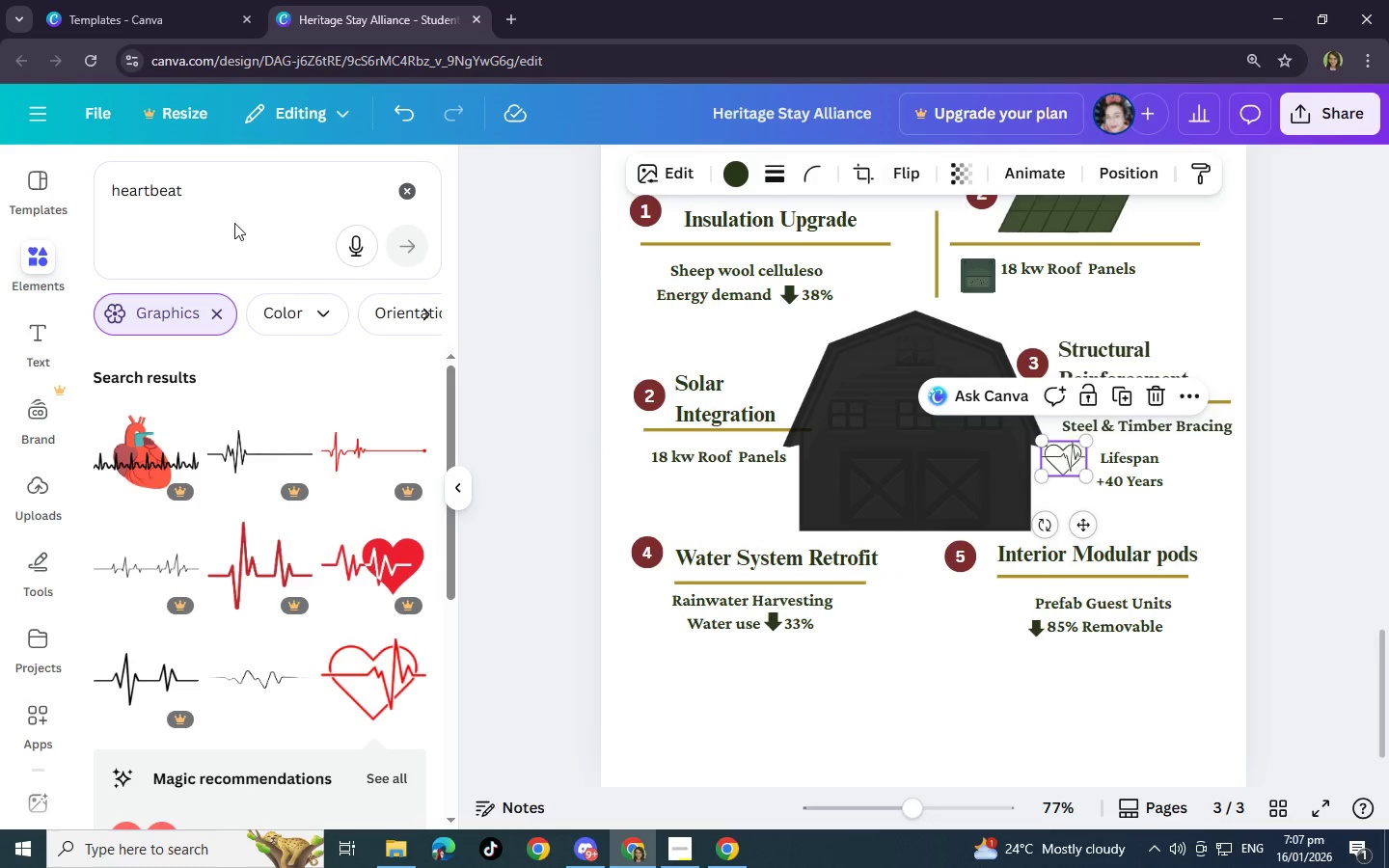 
left_click([218, 200])
 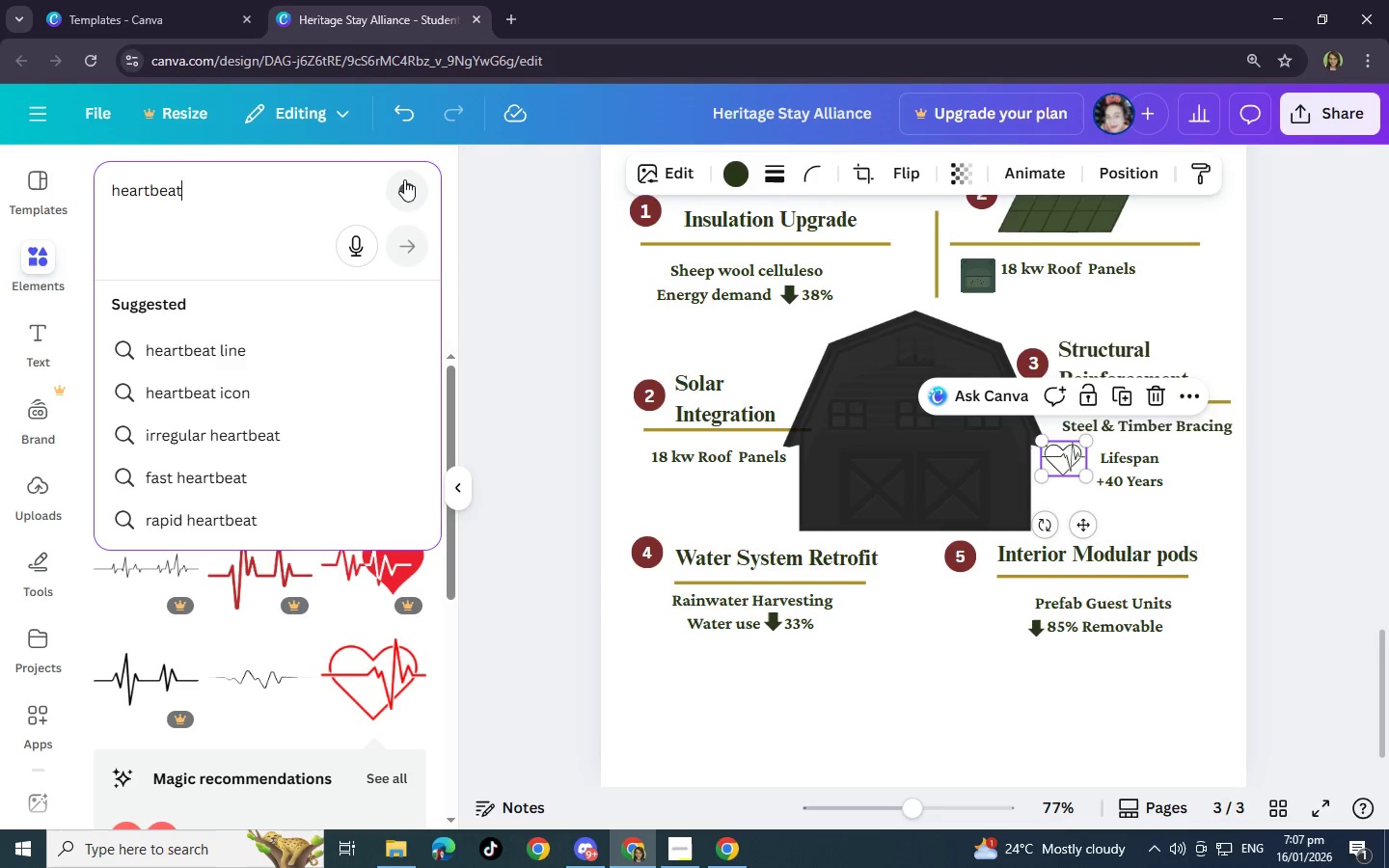 
left_click([408, 186])
 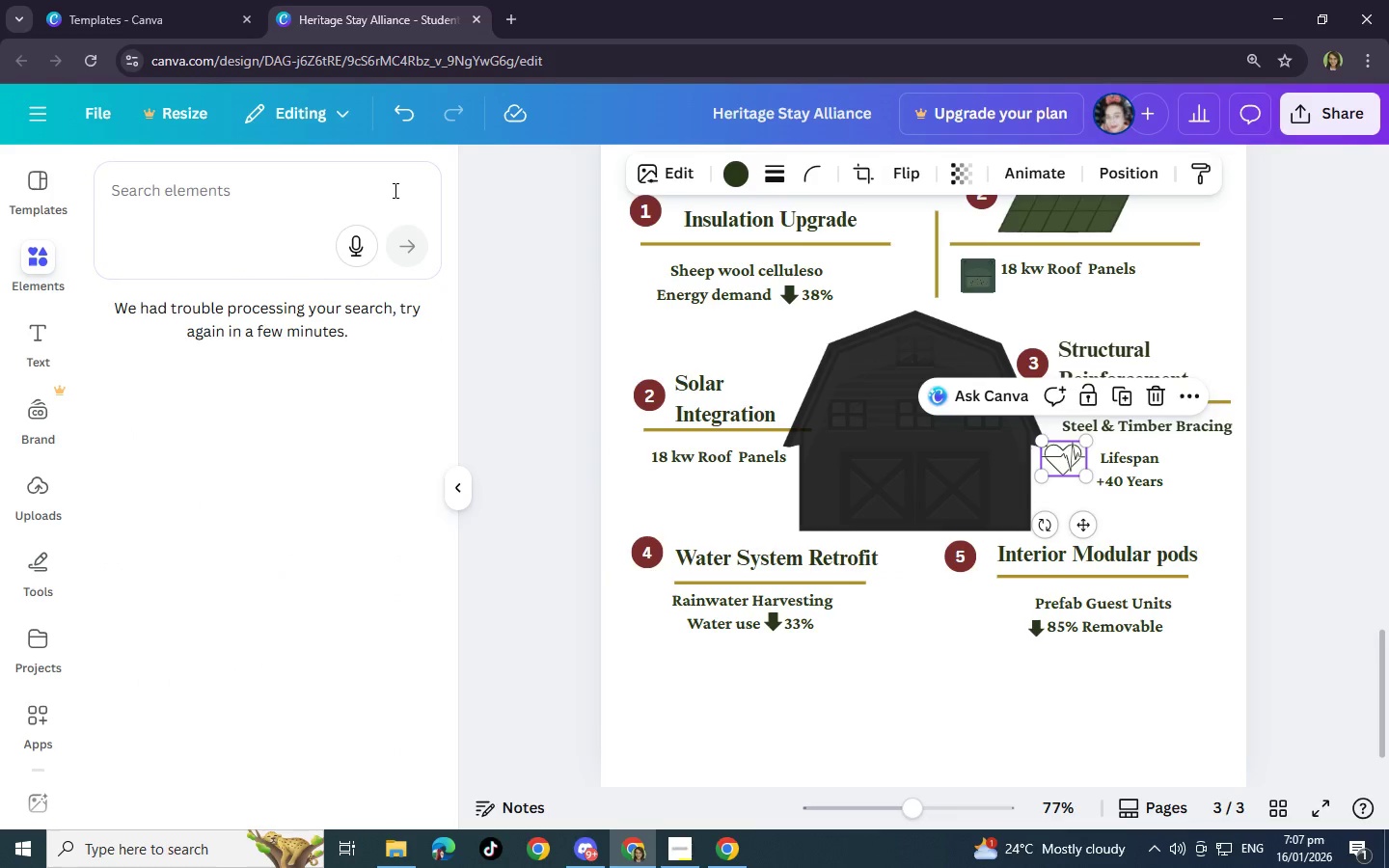 
left_click([259, 201])
 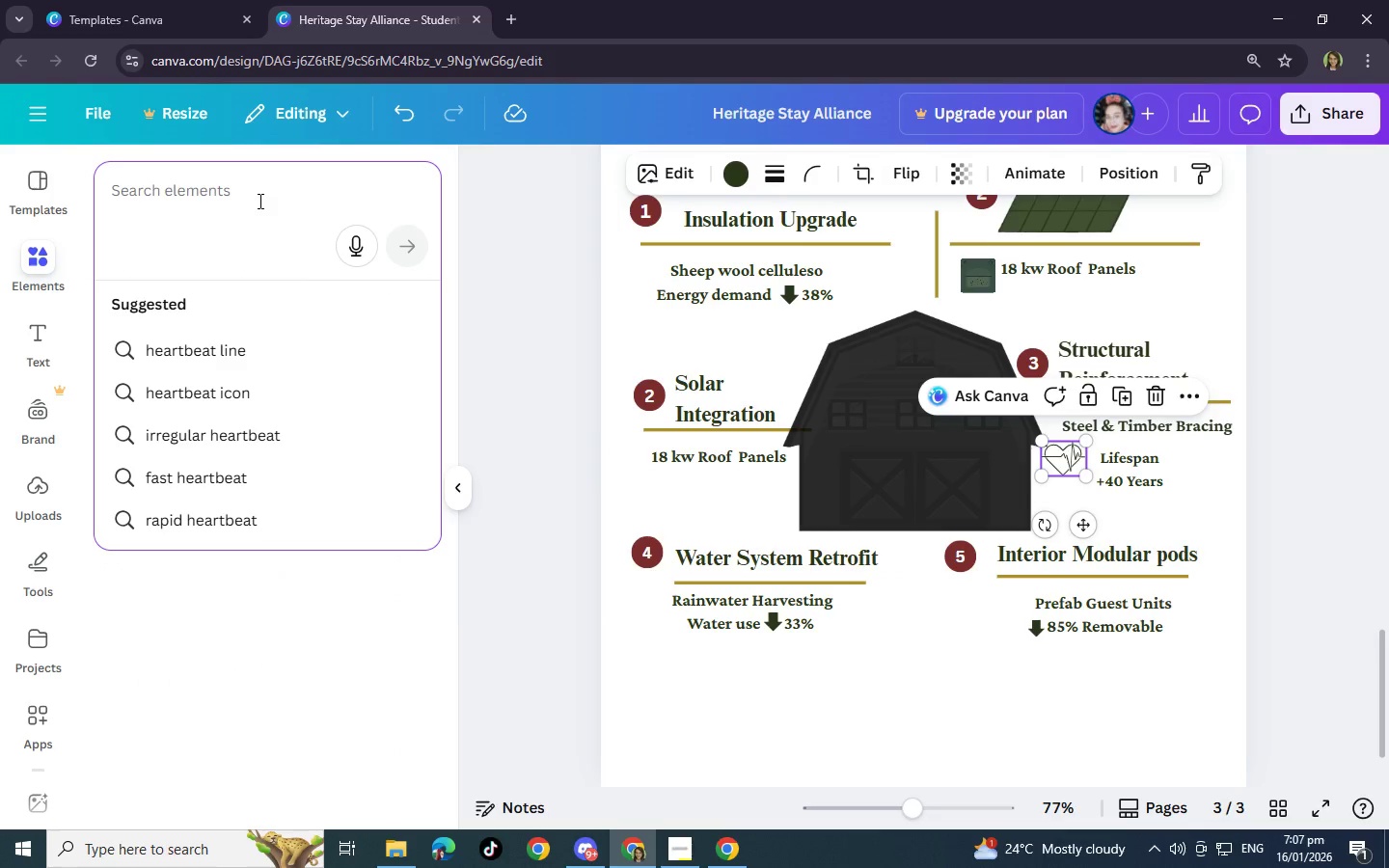 
type(clock)
 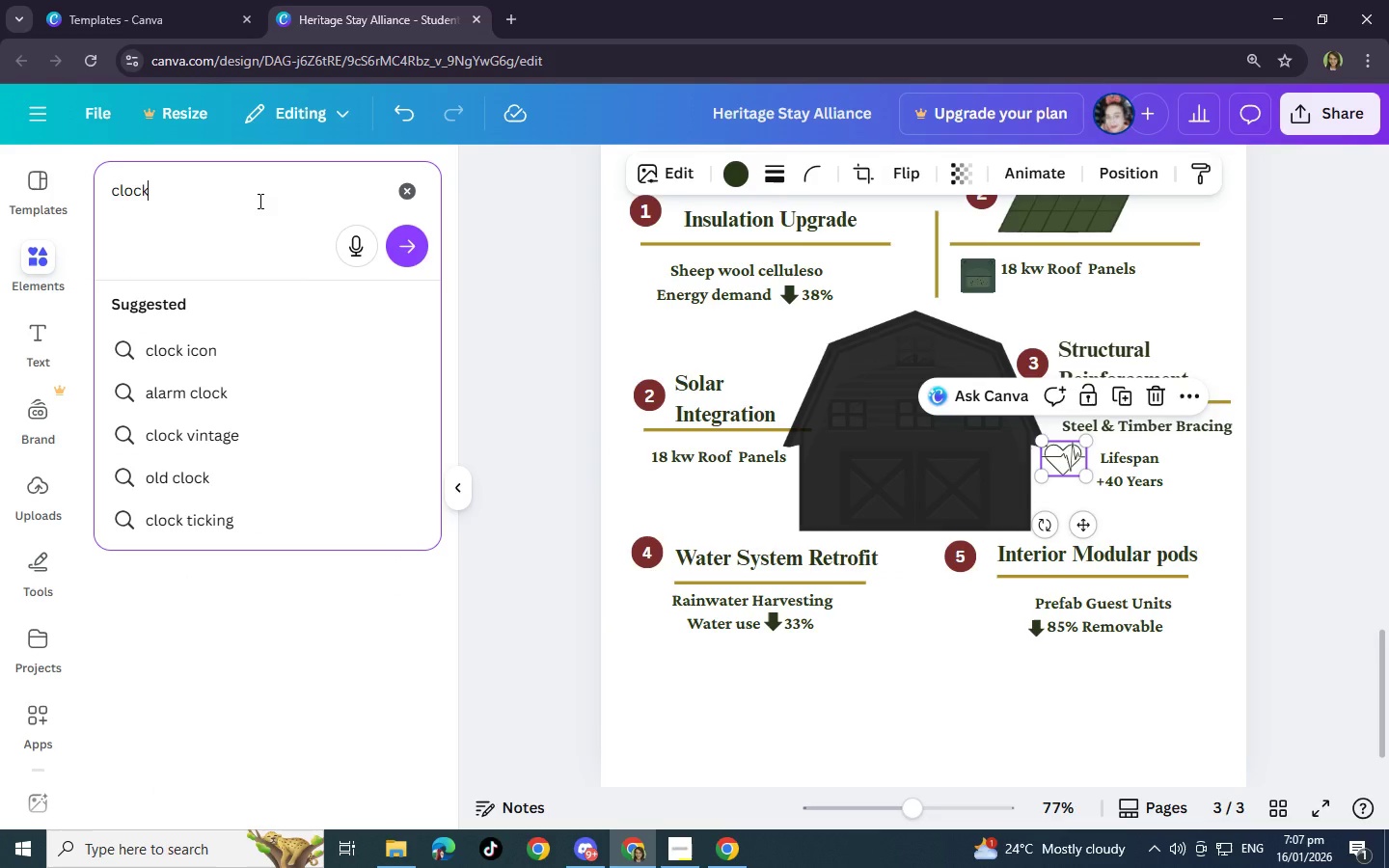 
key(Enter)
 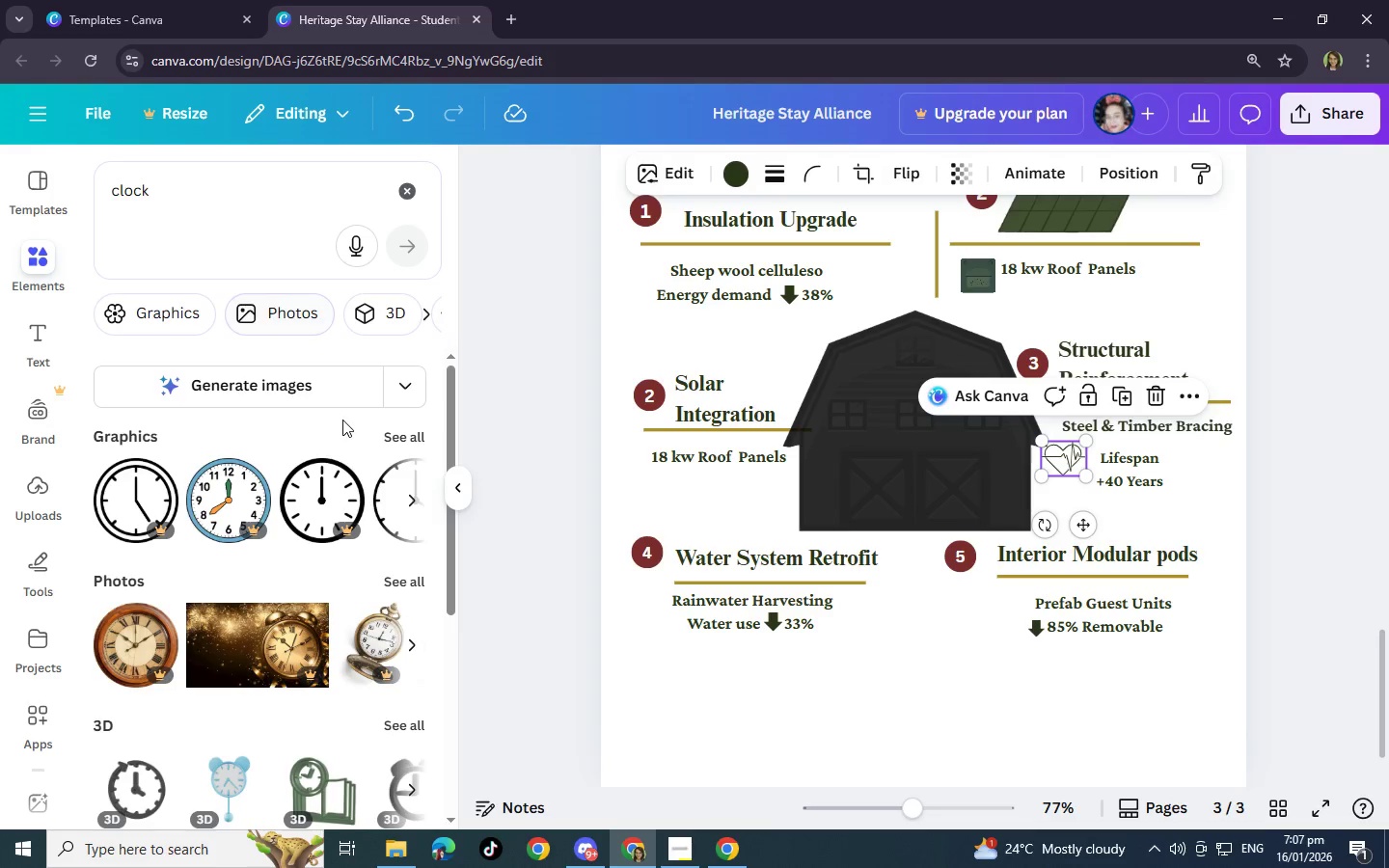 
left_click([383, 439])
 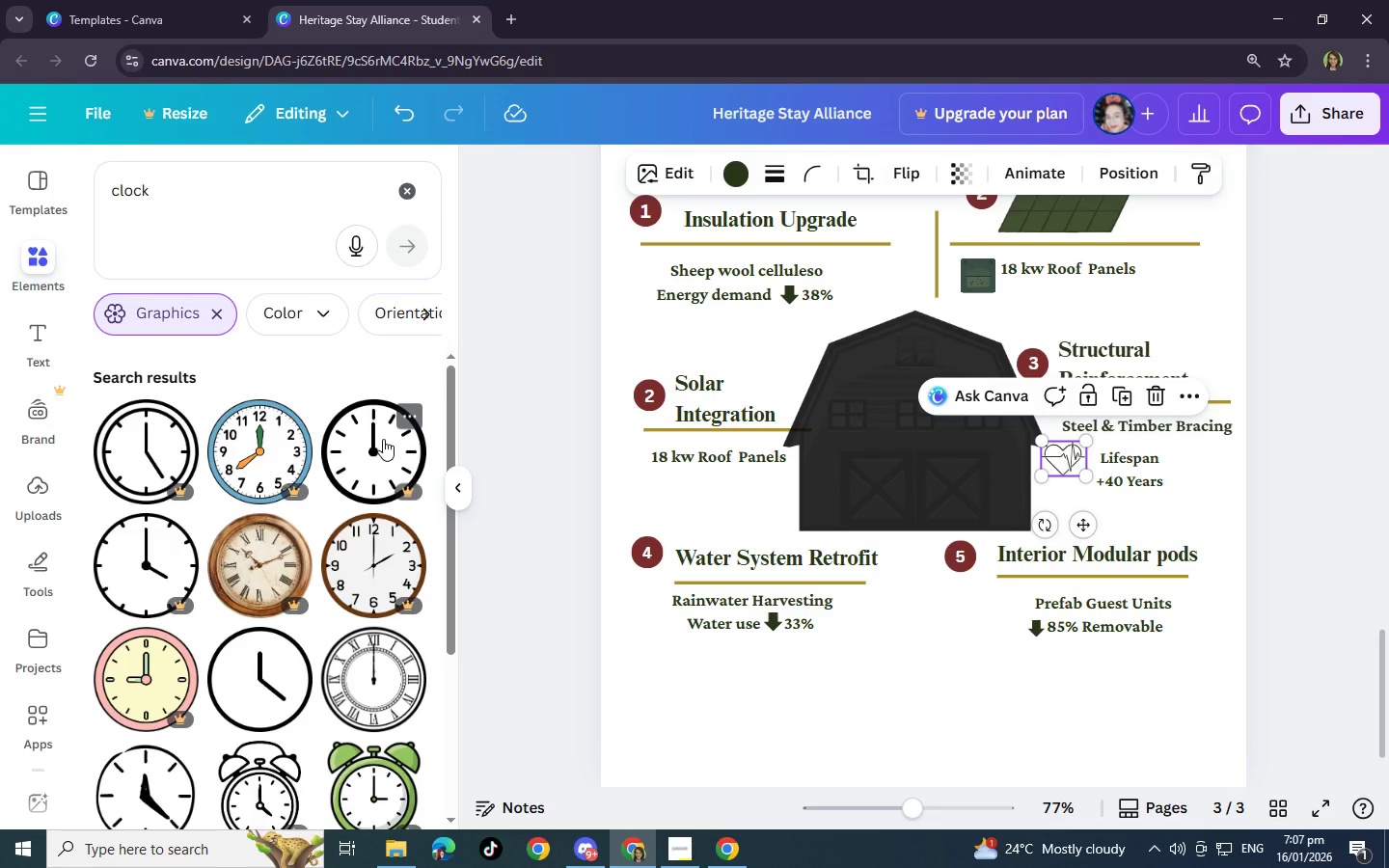 
scroll: coordinate [383, 439], scroll_direction: down, amount: 1.0
 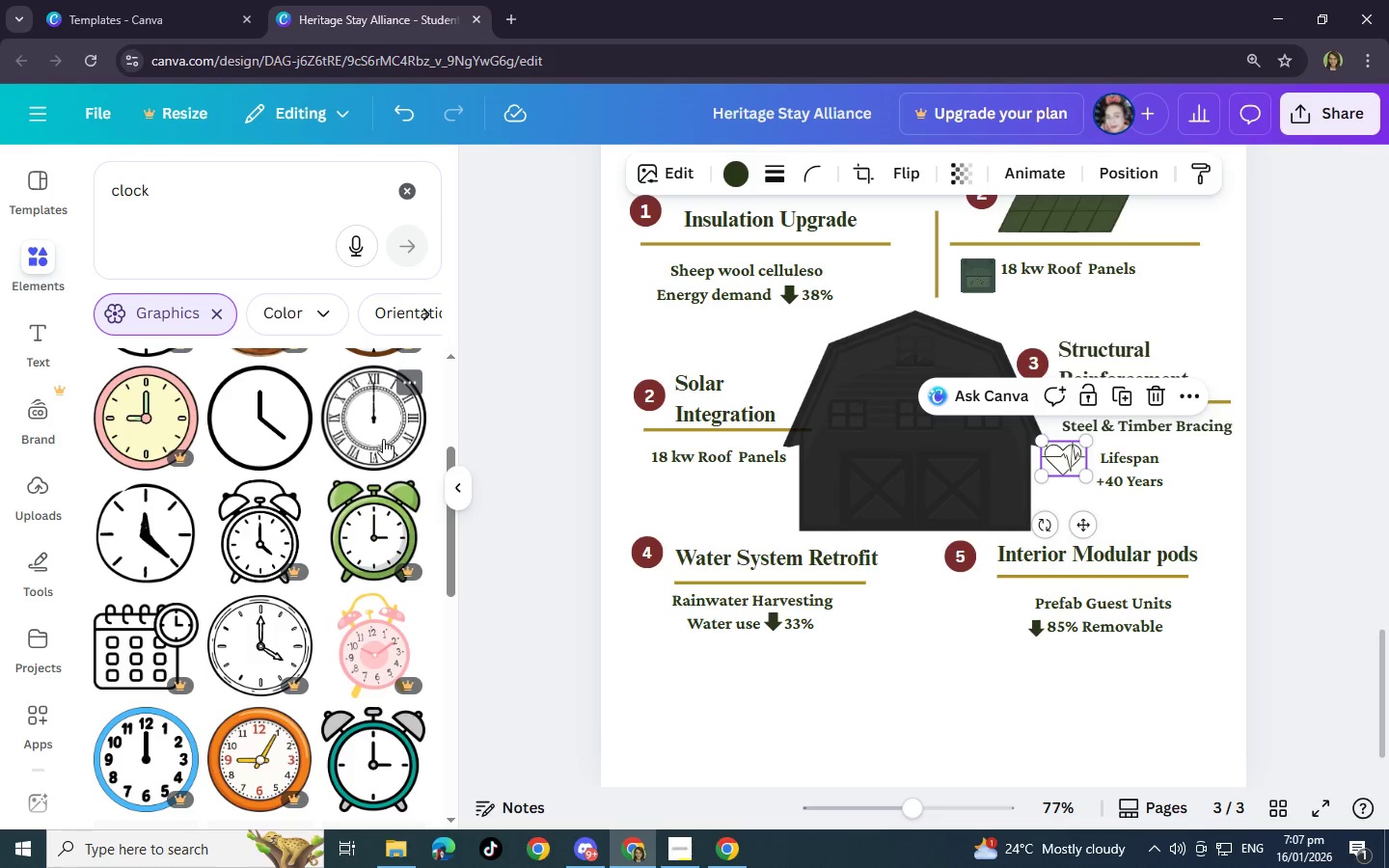 
mouse_move([250, 436])
 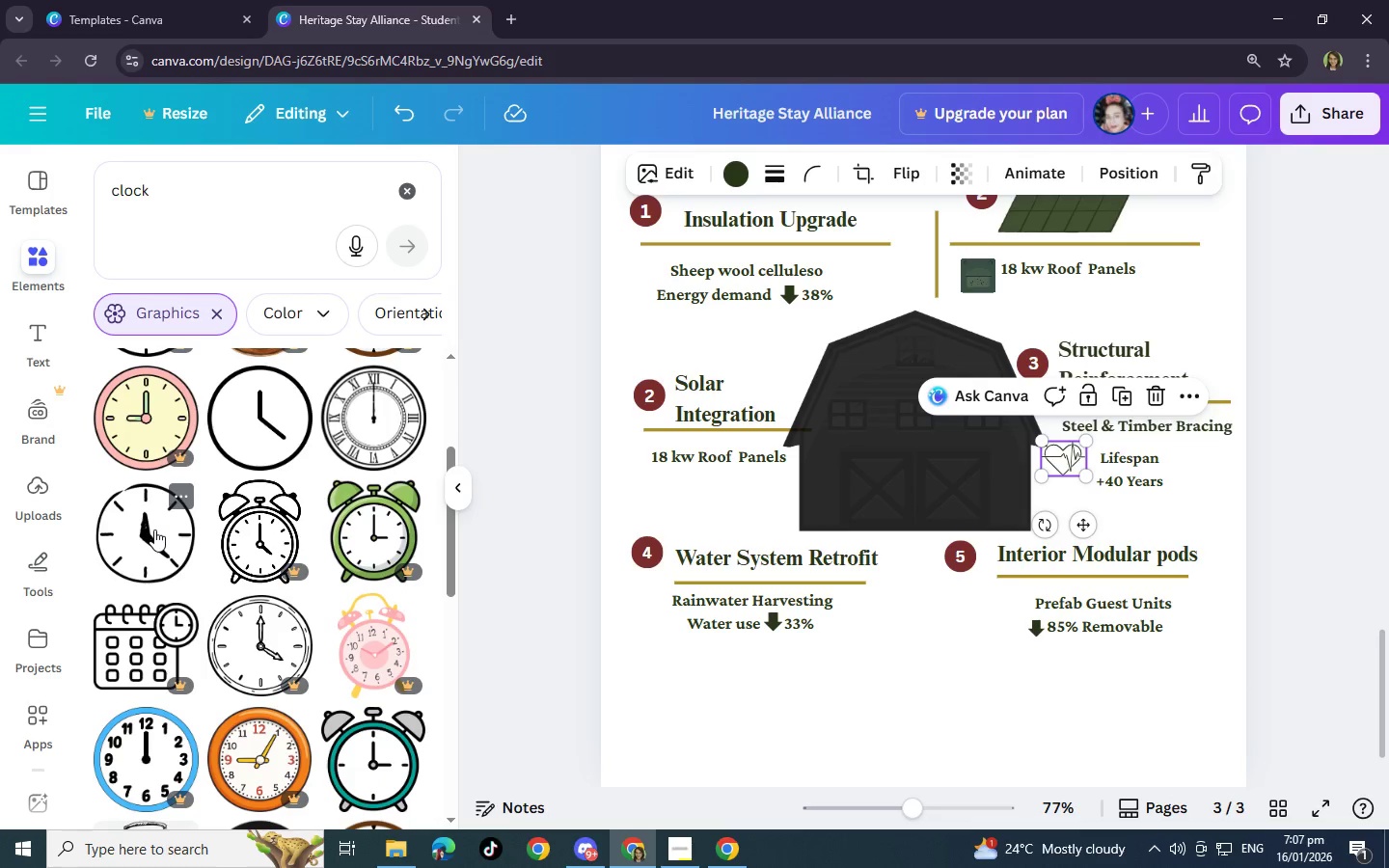 
left_click([154, 529])
 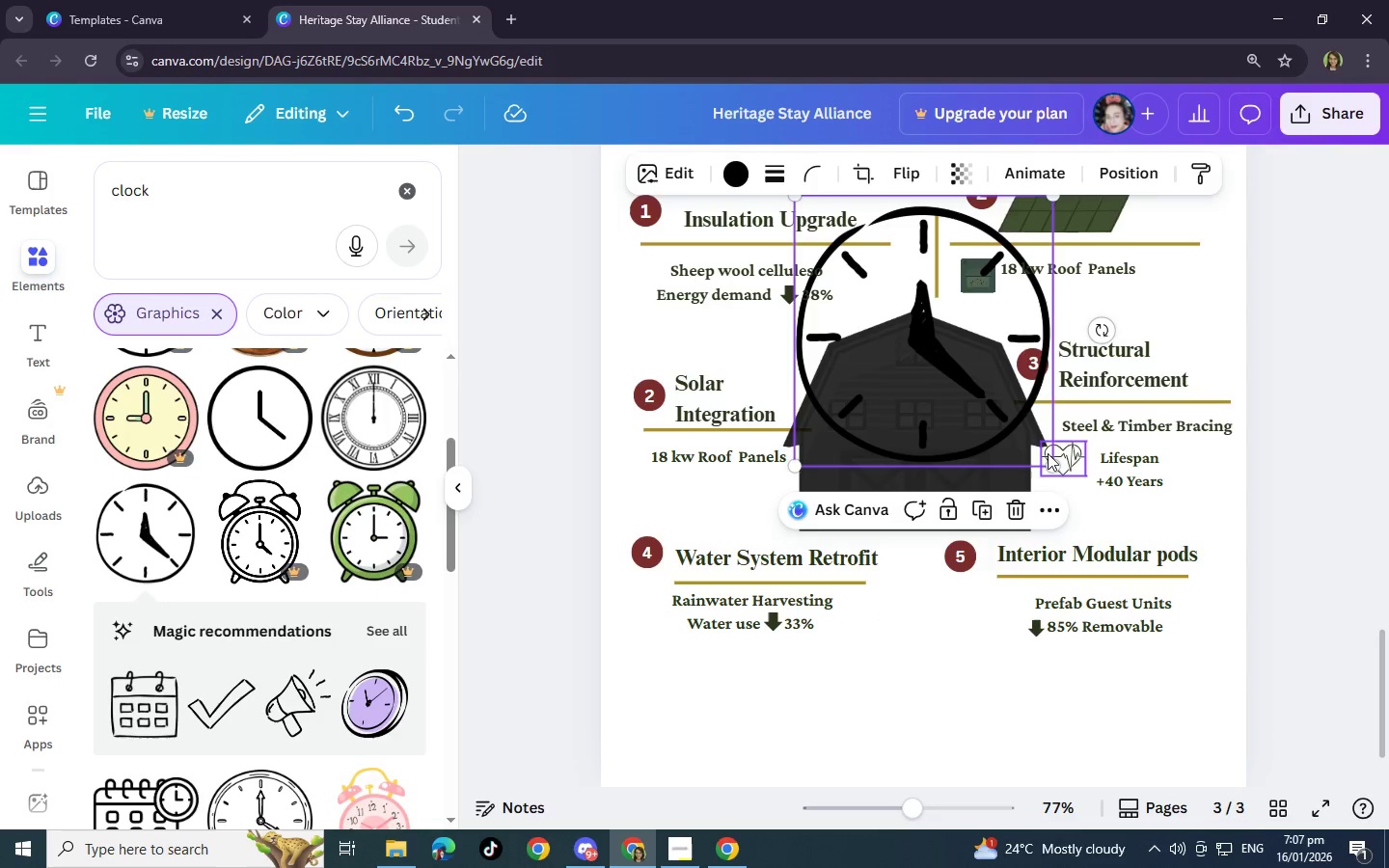 
left_click([1027, 430])
 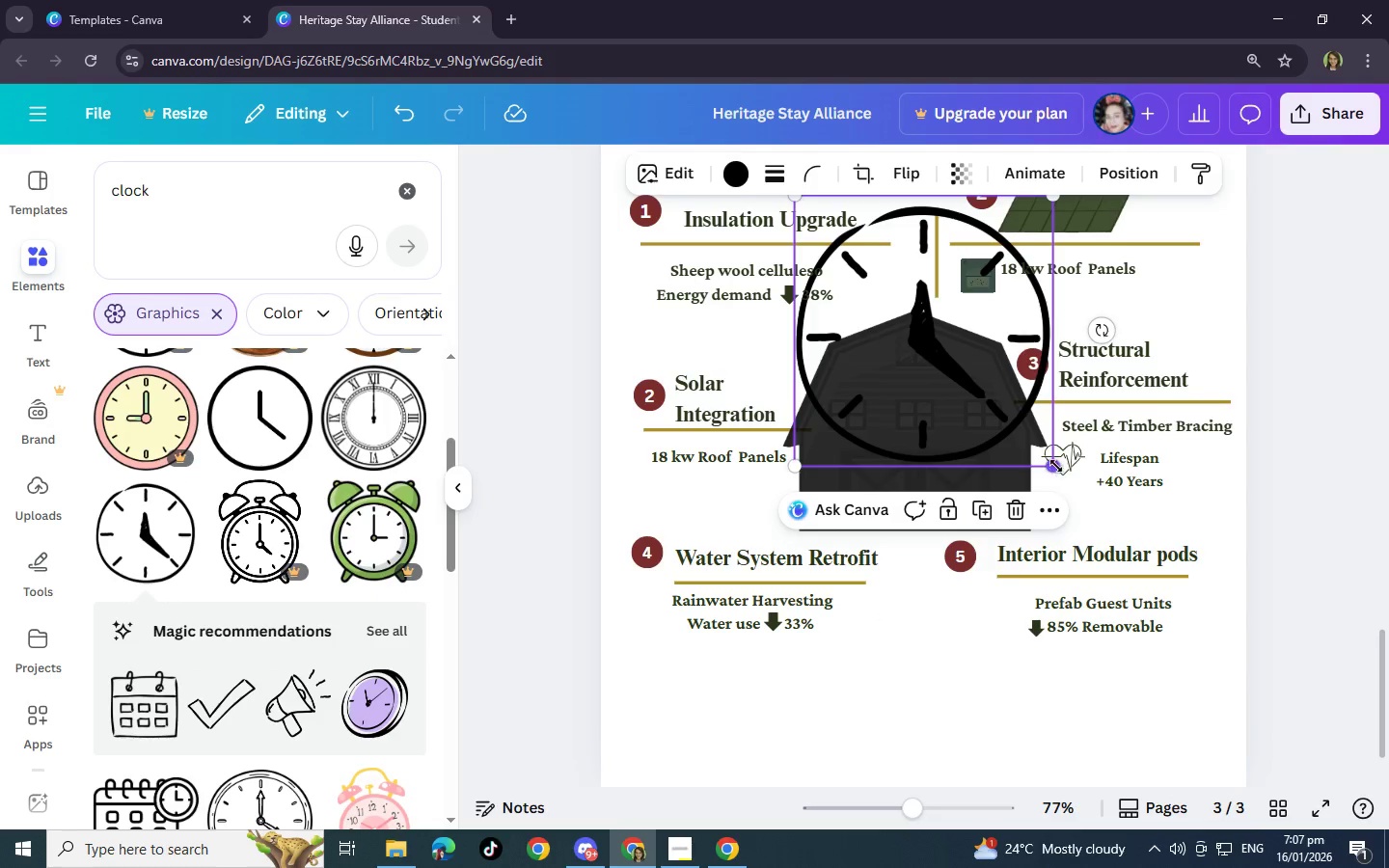 
left_click_drag(start_coordinate=[1056, 466], to_coordinate=[900, 275])
 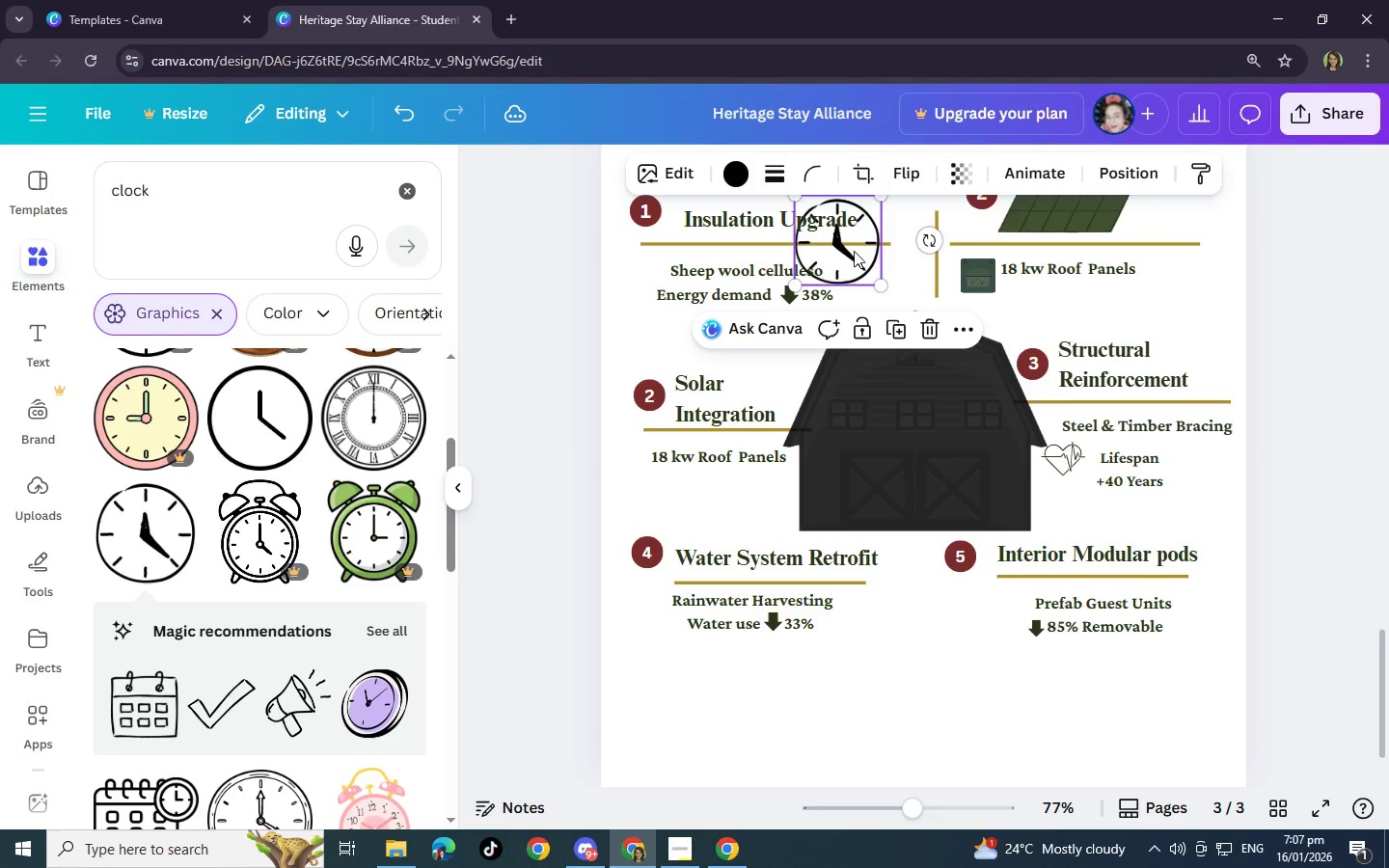 
left_click_drag(start_coordinate=[854, 250], to_coordinate=[1078, 494])
 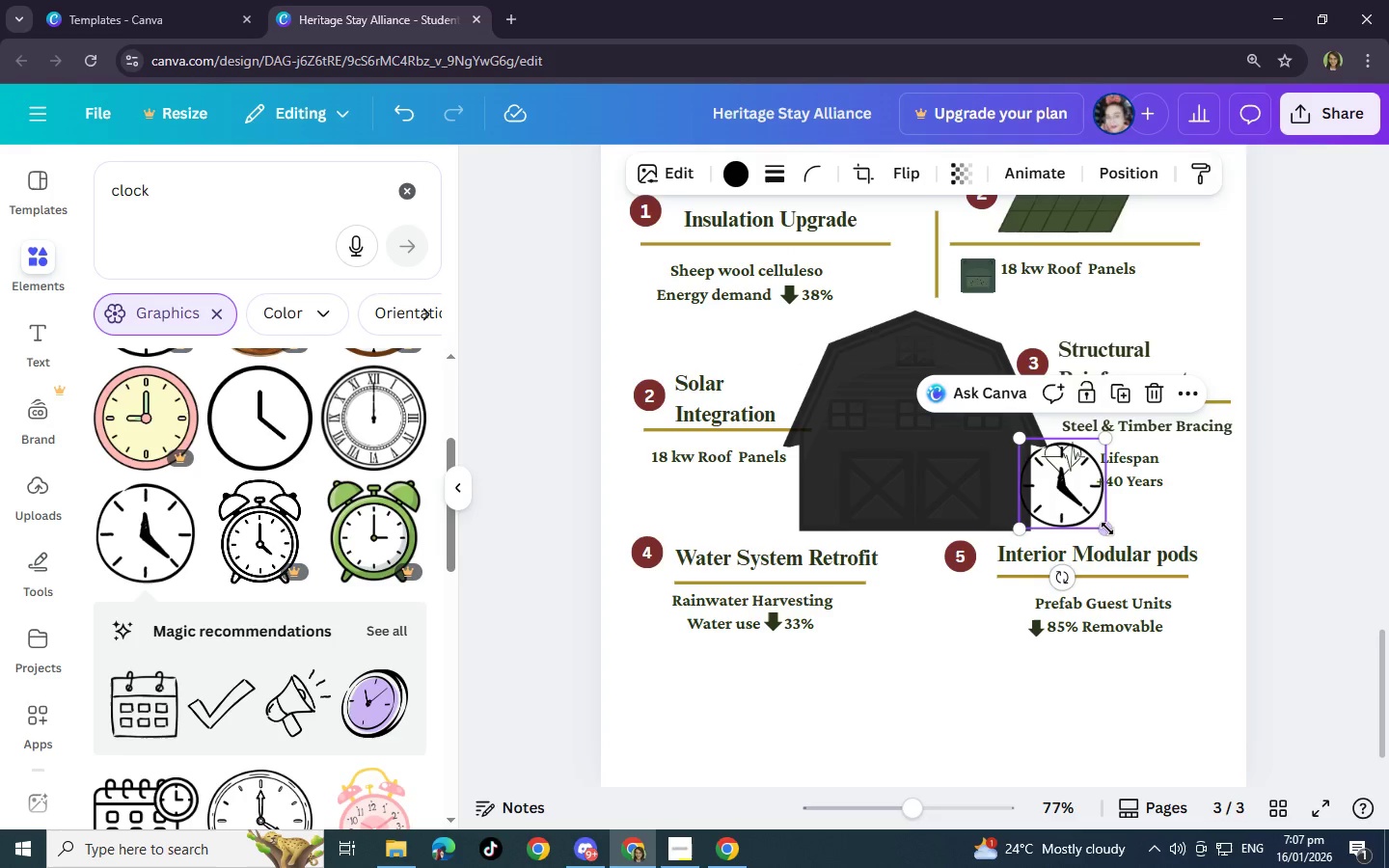 
left_click_drag(start_coordinate=[1107, 529], to_coordinate=[1076, 479])
 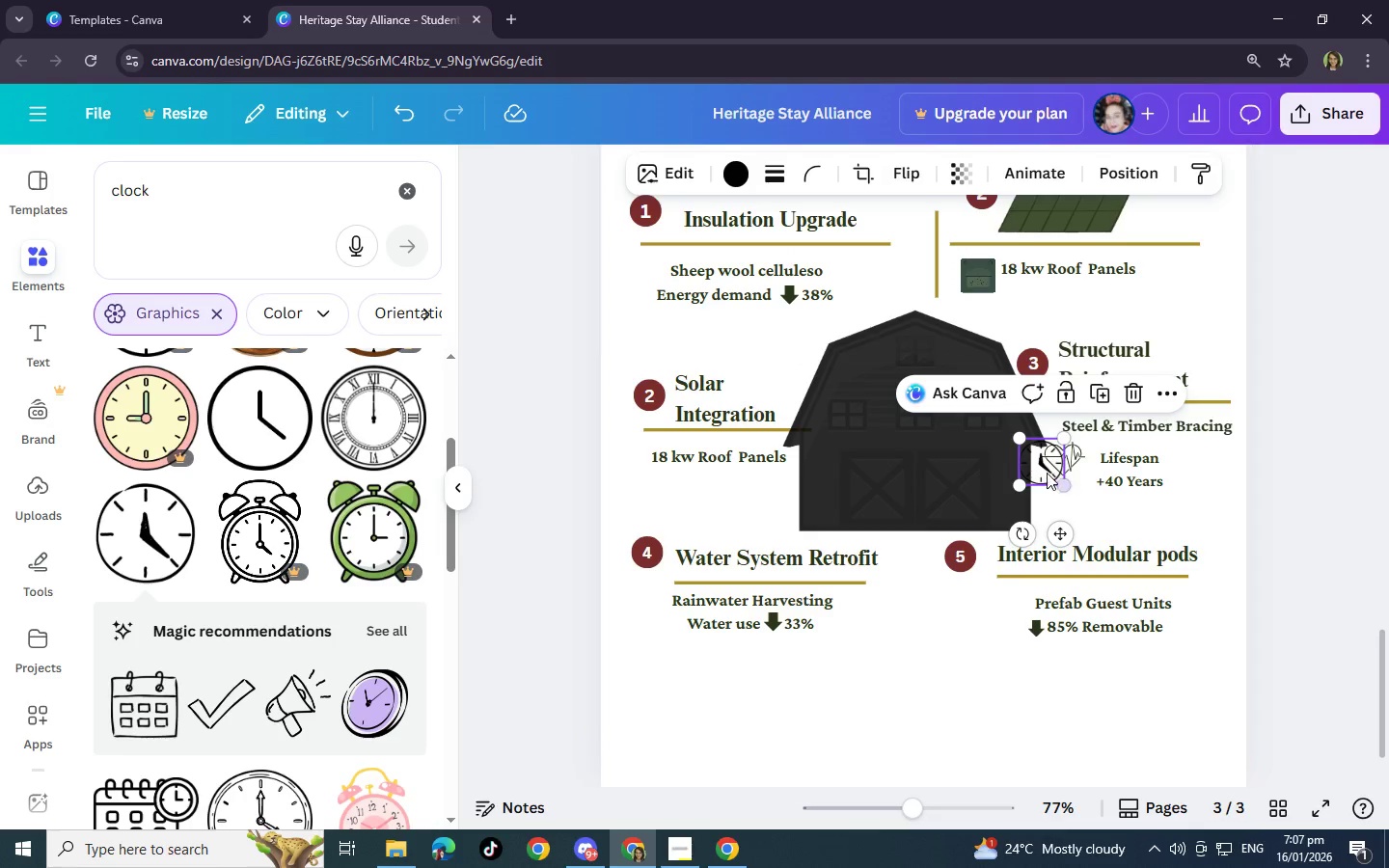 
left_click_drag(start_coordinate=[1044, 470], to_coordinate=[1079, 486])
 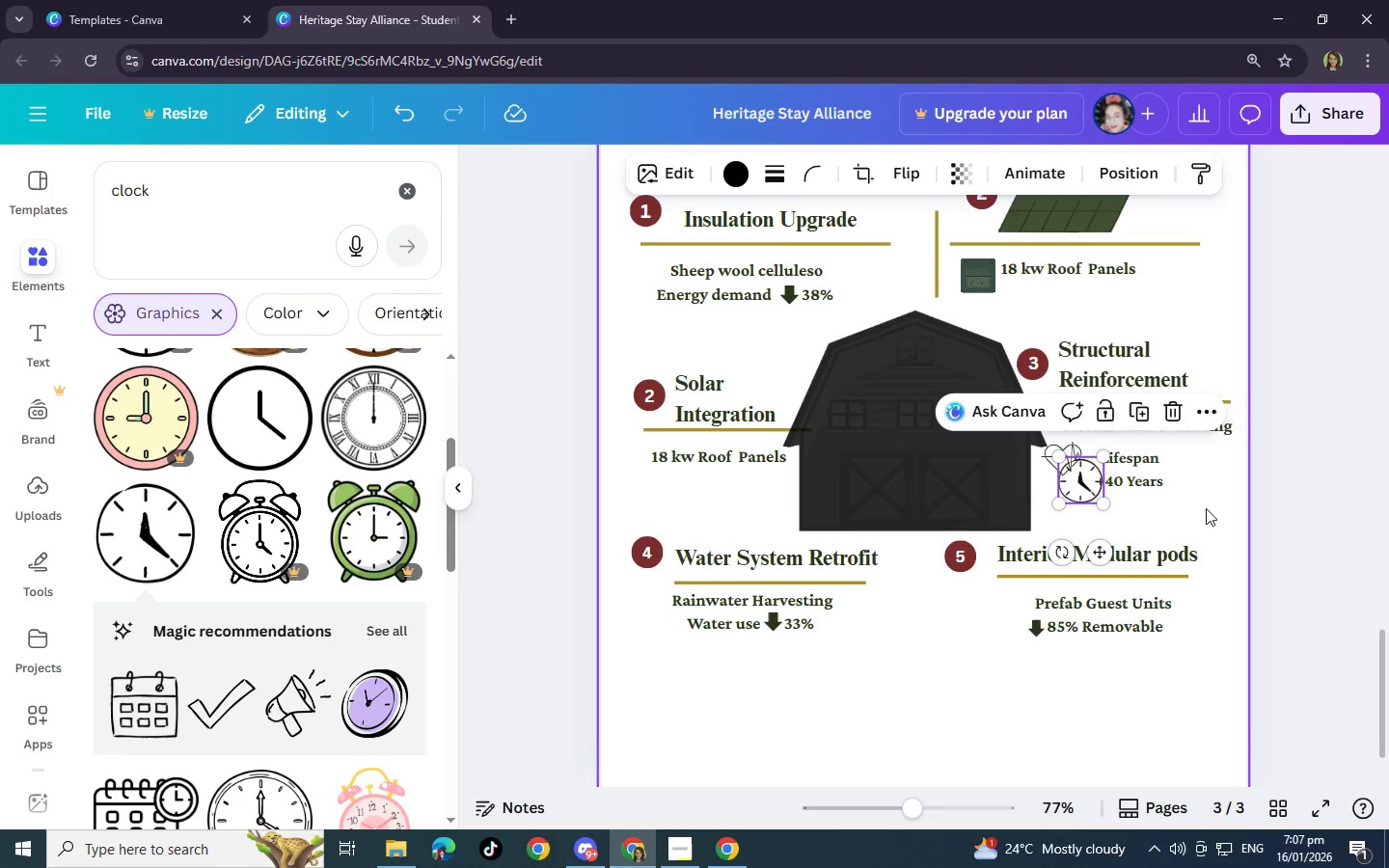 
hold_key(key=ControlLeft, duration=0.38)
scroll: coordinate [1206, 508], scroll_direction: up, amount: 3.0
 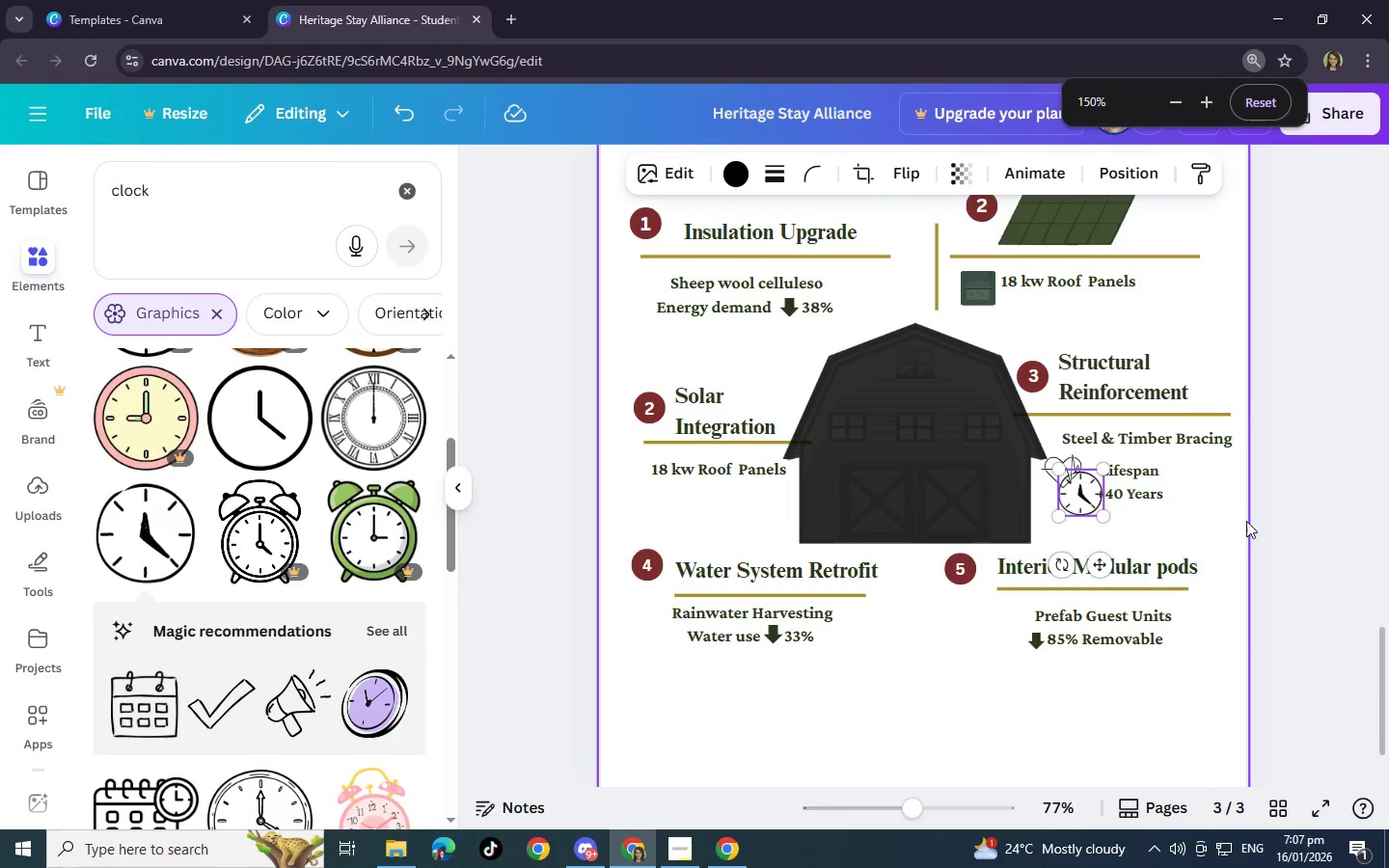 
hold_key(key=ControlLeft, duration=0.44)
scroll: coordinate [1325, 524], scroll_direction: down, amount: 2.0
 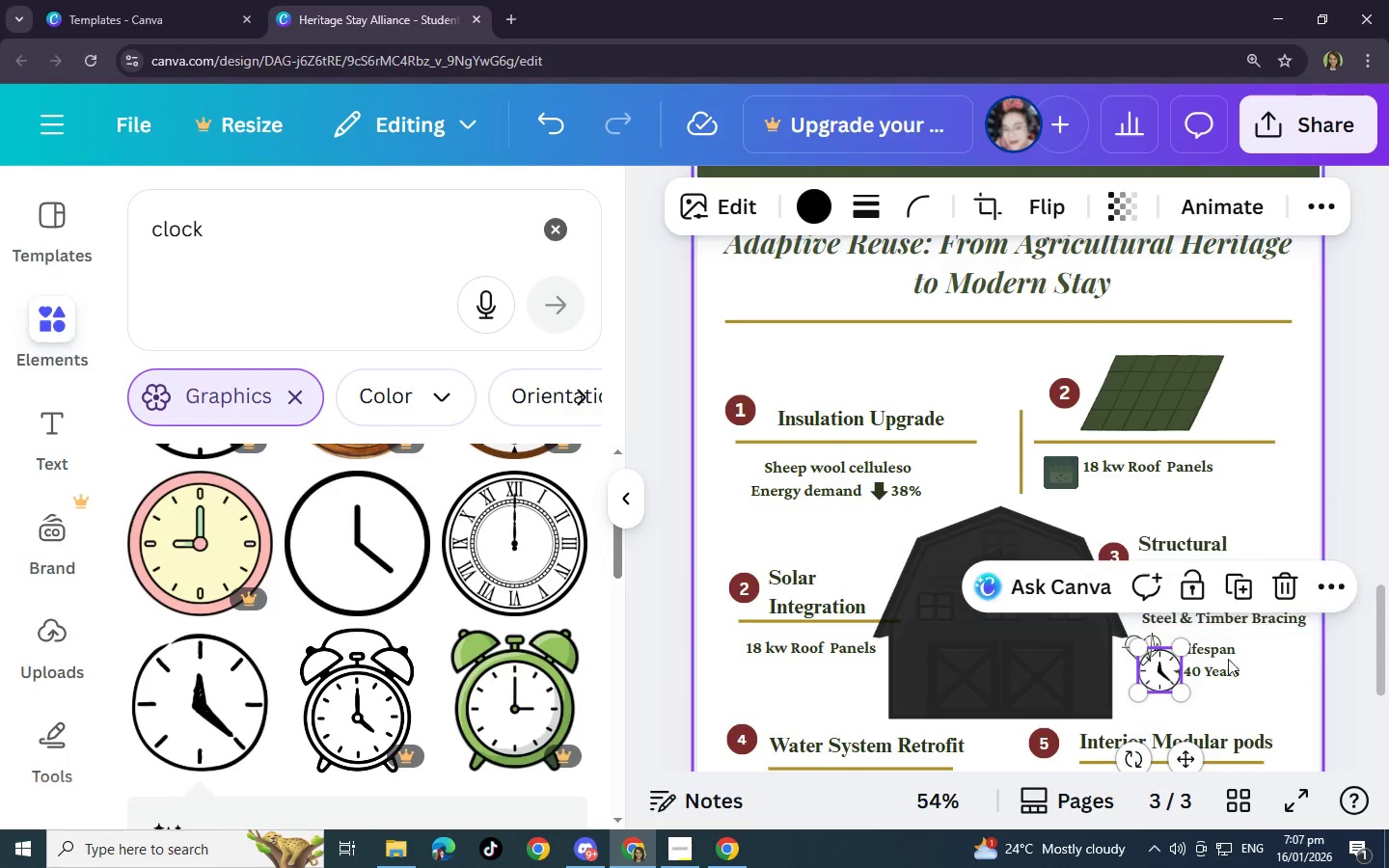 
left_click([1248, 692])
 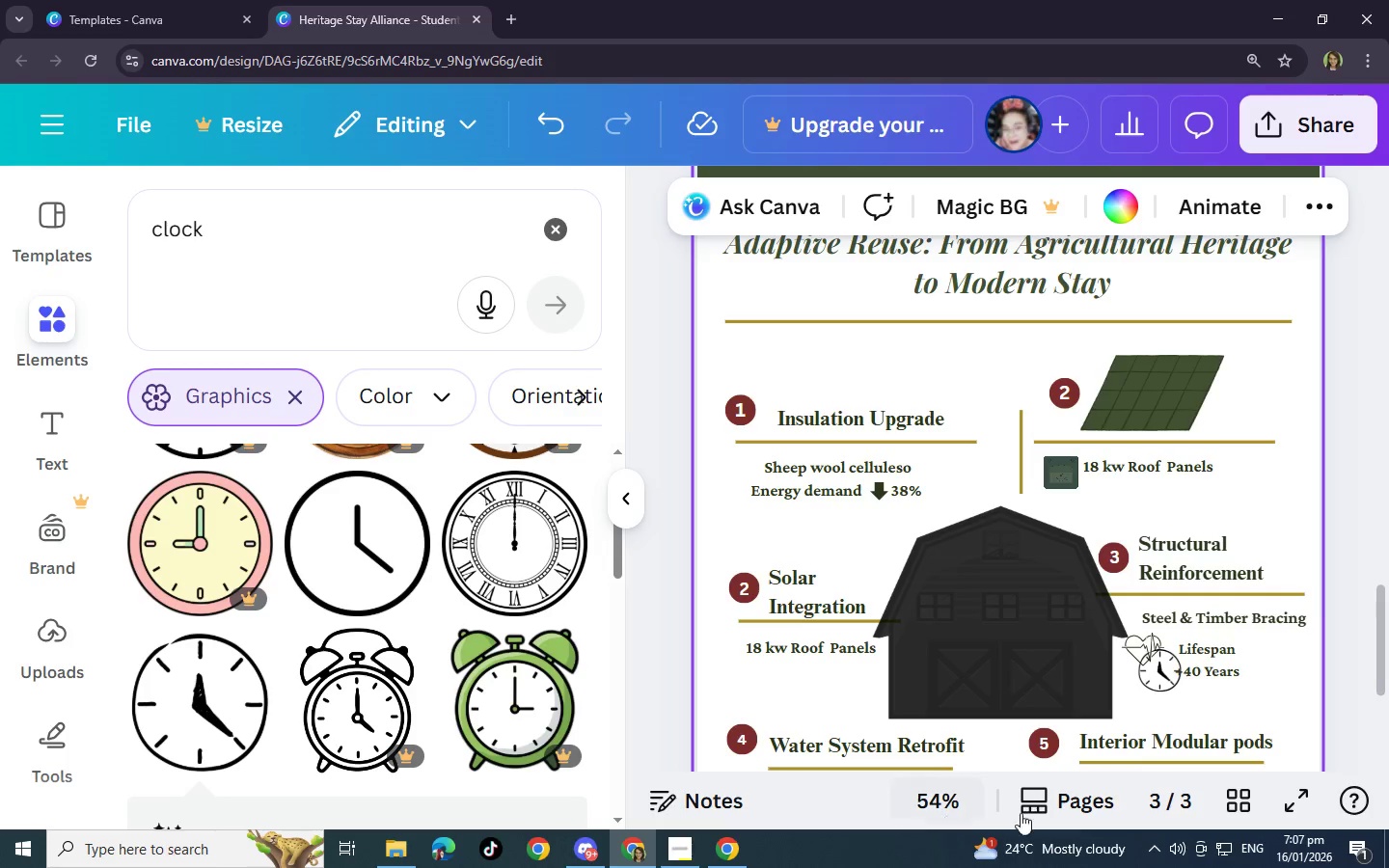 
hold_key(key=ControlLeft, duration=0.33)
scroll: coordinate [1357, 578], scroll_direction: down, amount: 2.0
 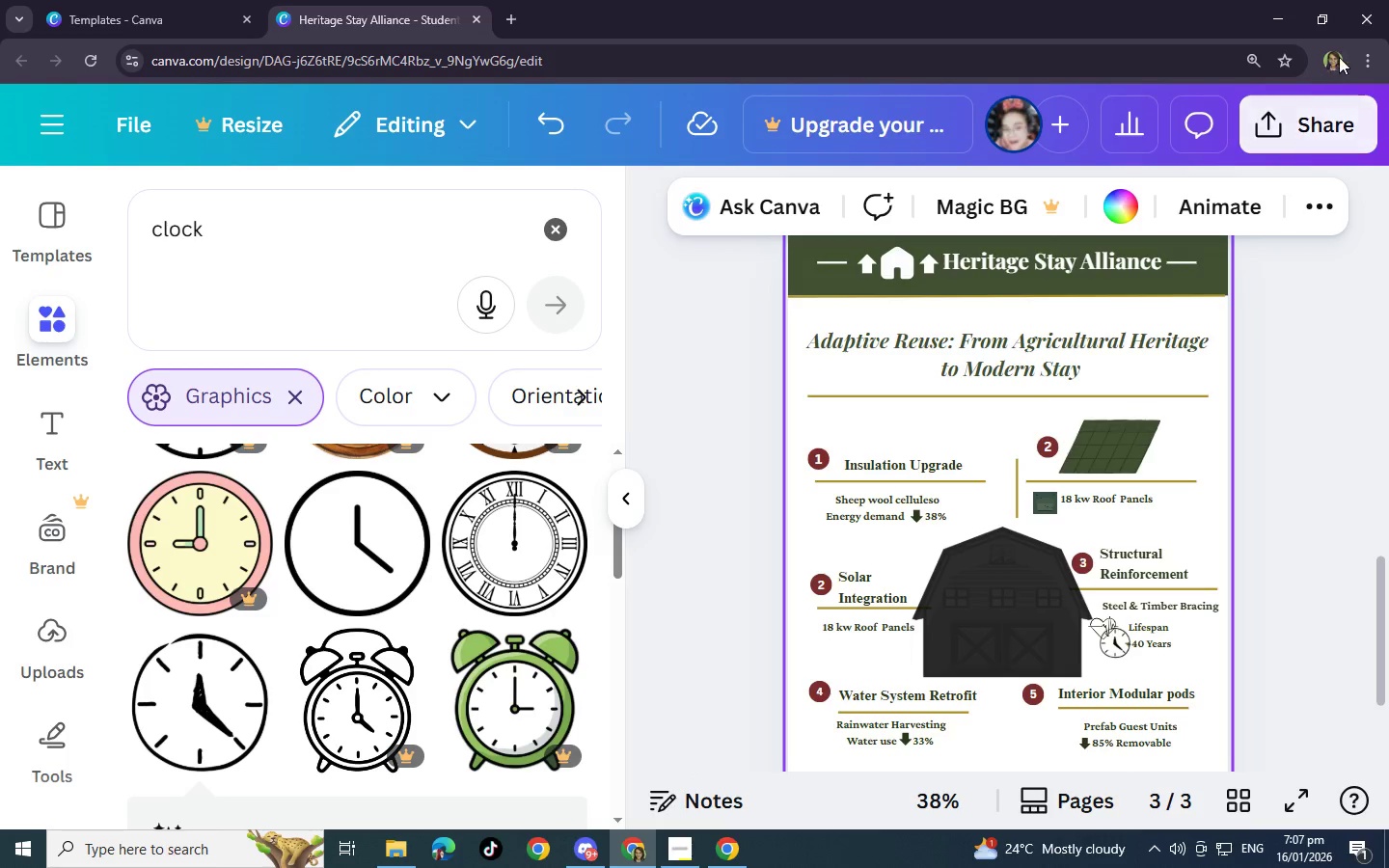 
left_click([1368, 61])
 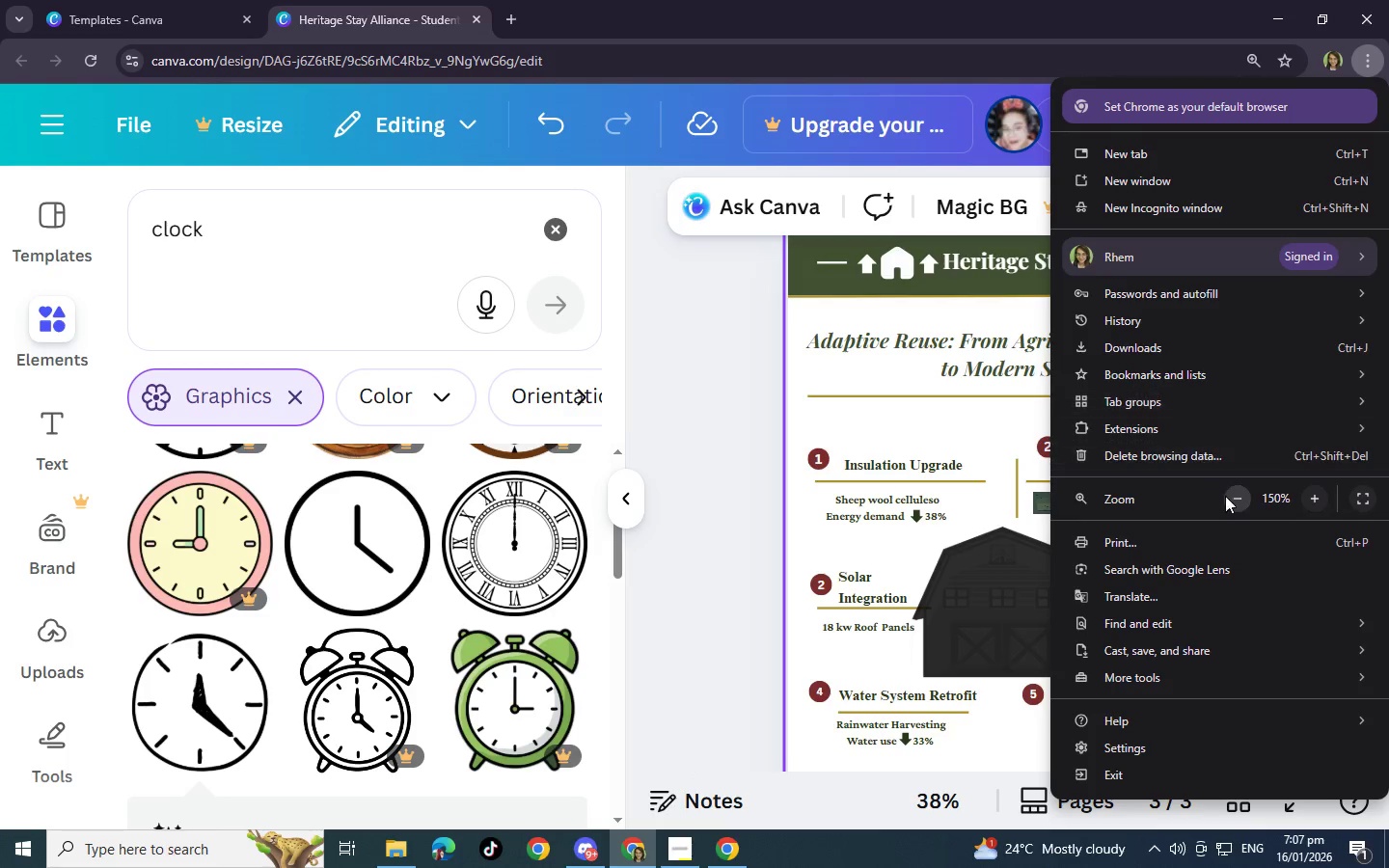 
left_click([1233, 502])
 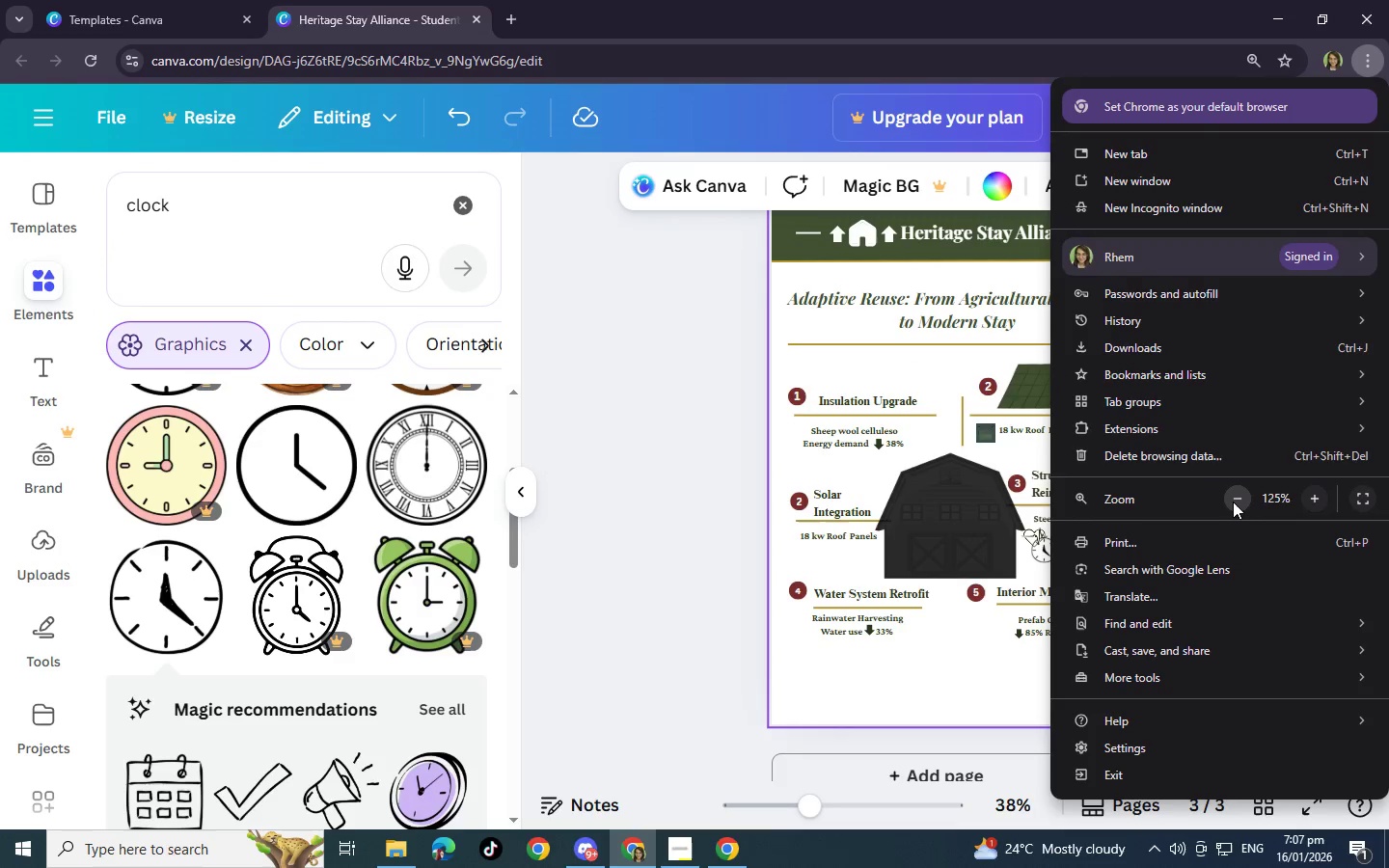 
left_click([1233, 502])
 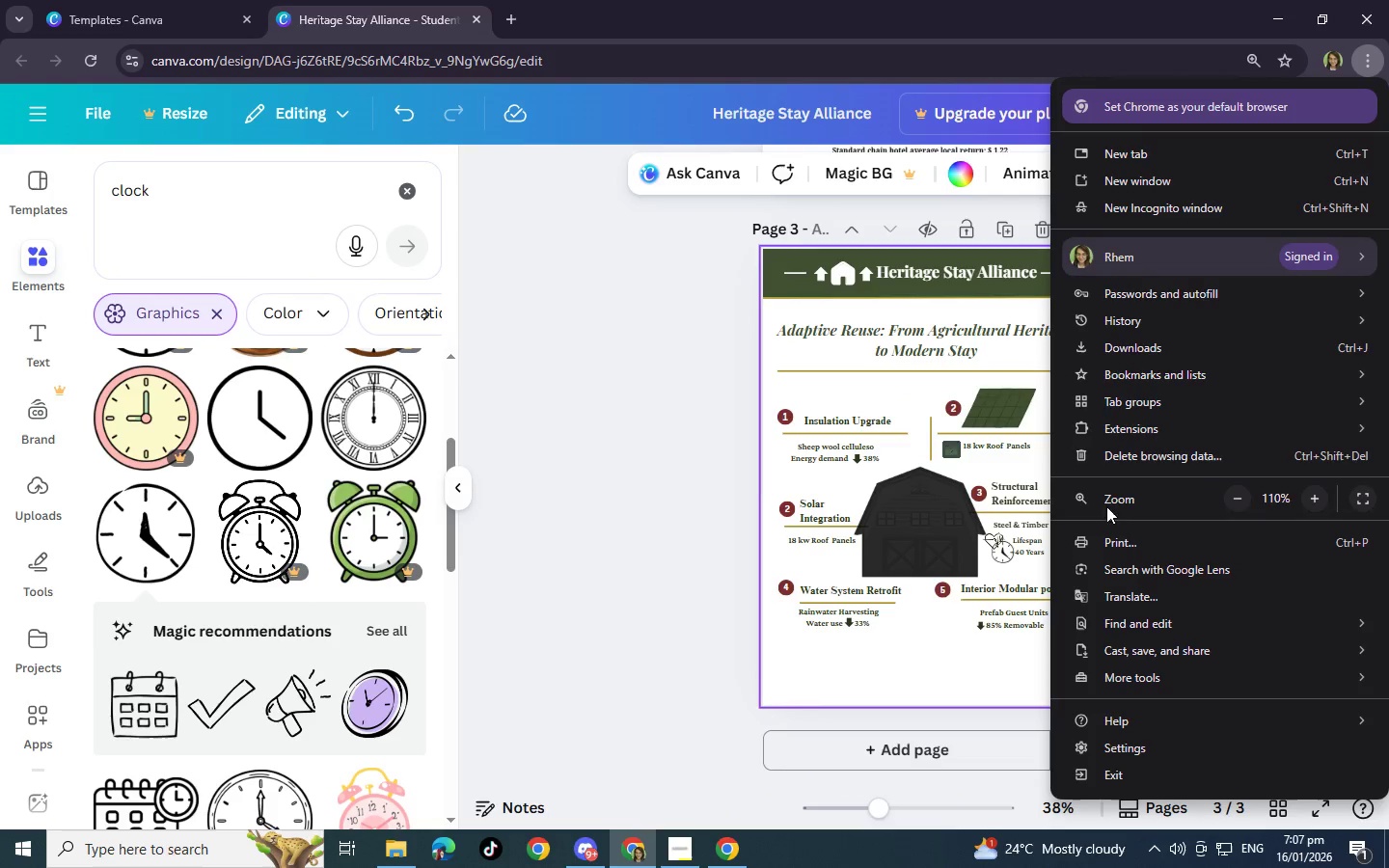 
left_click([668, 488])
 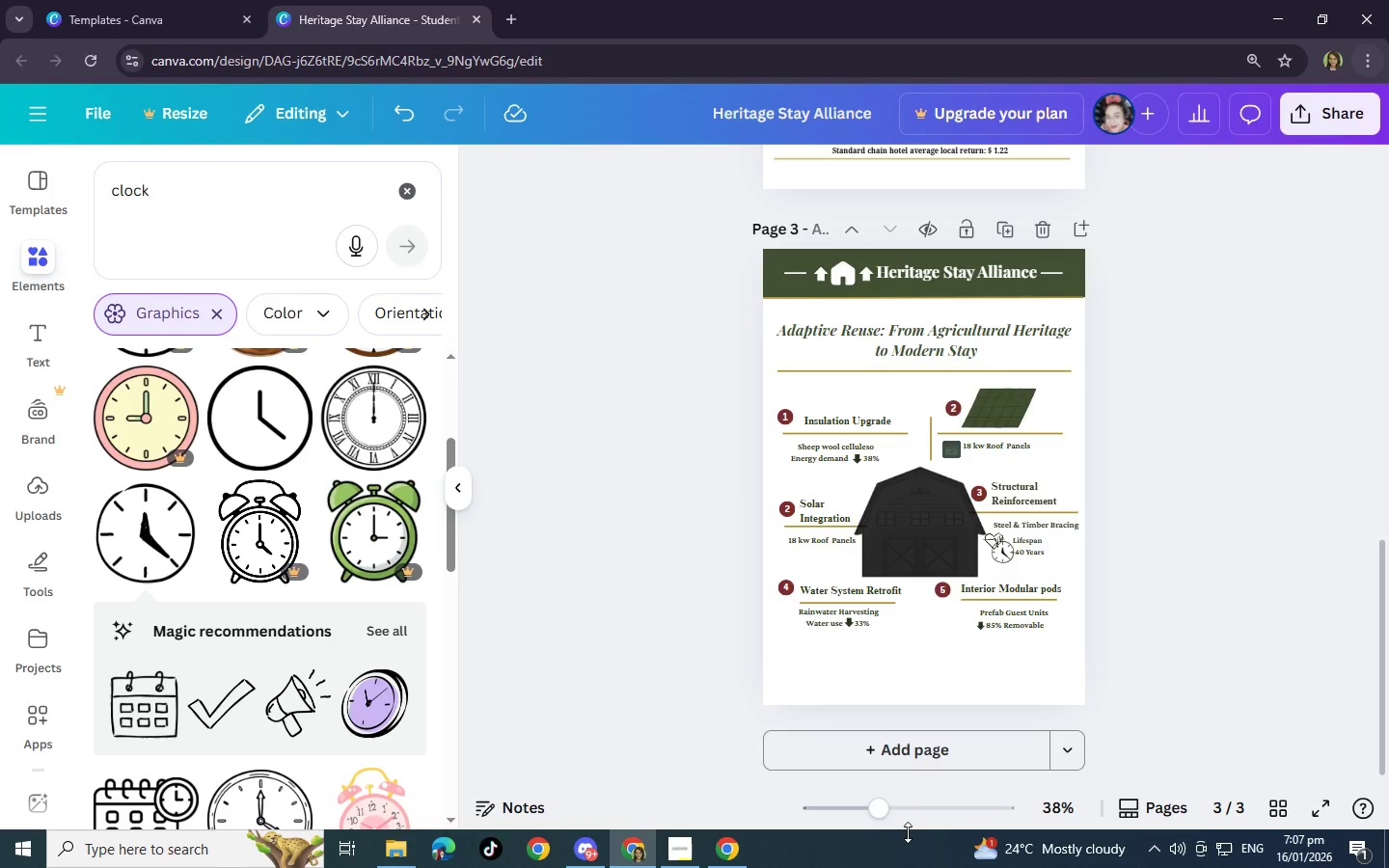 
left_click([907, 814])
 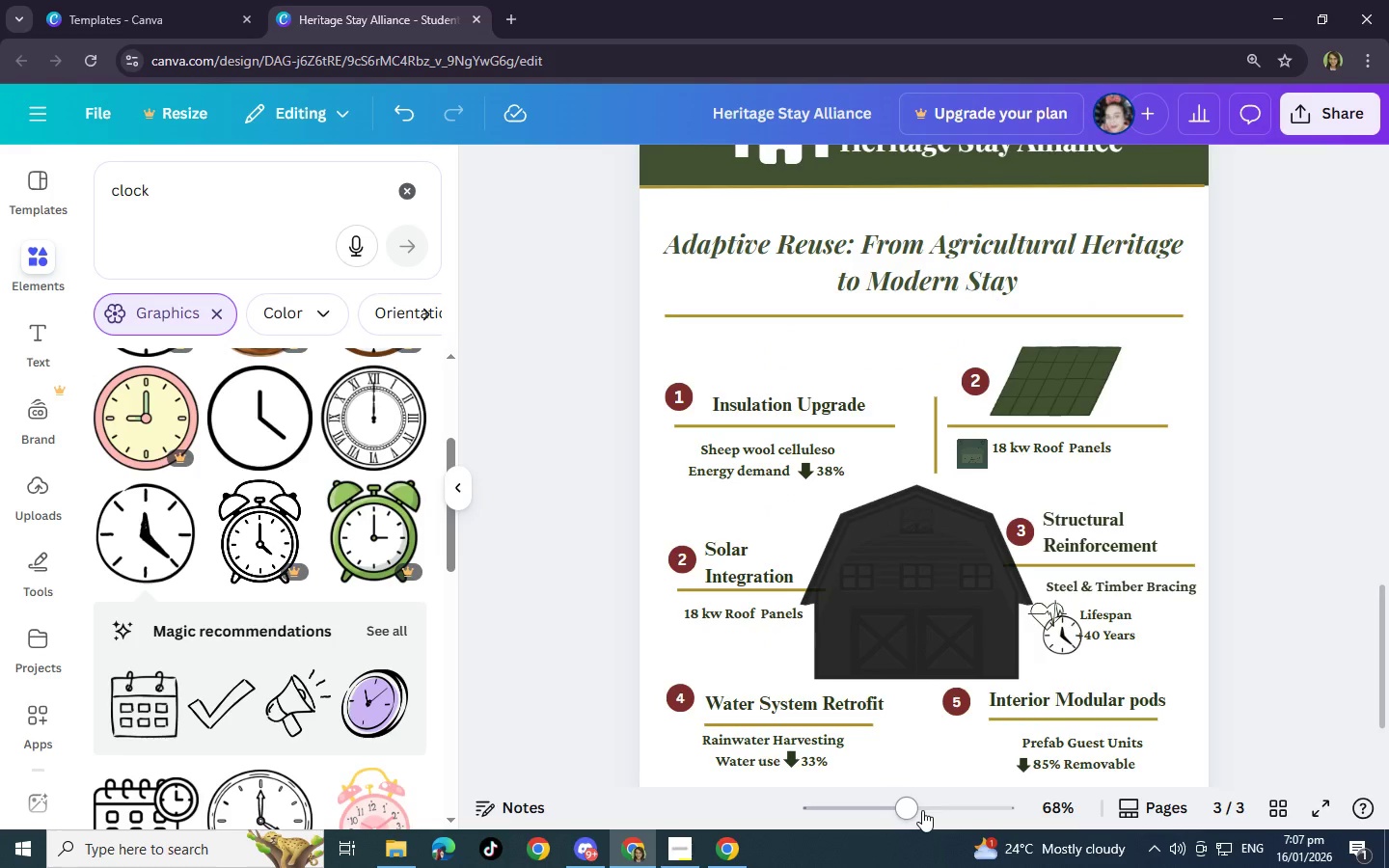 
left_click([926, 807])
 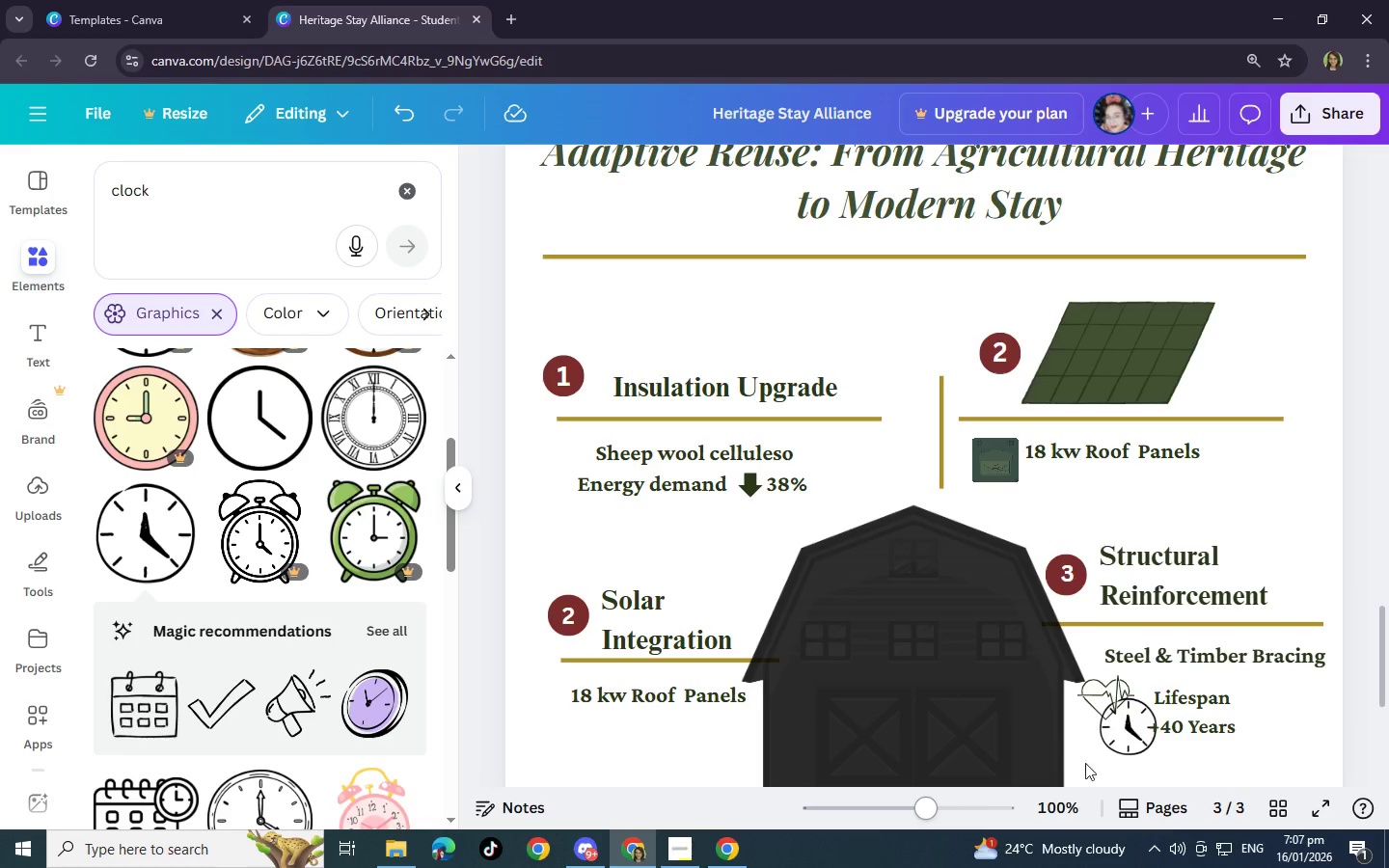 
scroll: coordinate [1162, 702], scroll_direction: down, amount: 2.0
 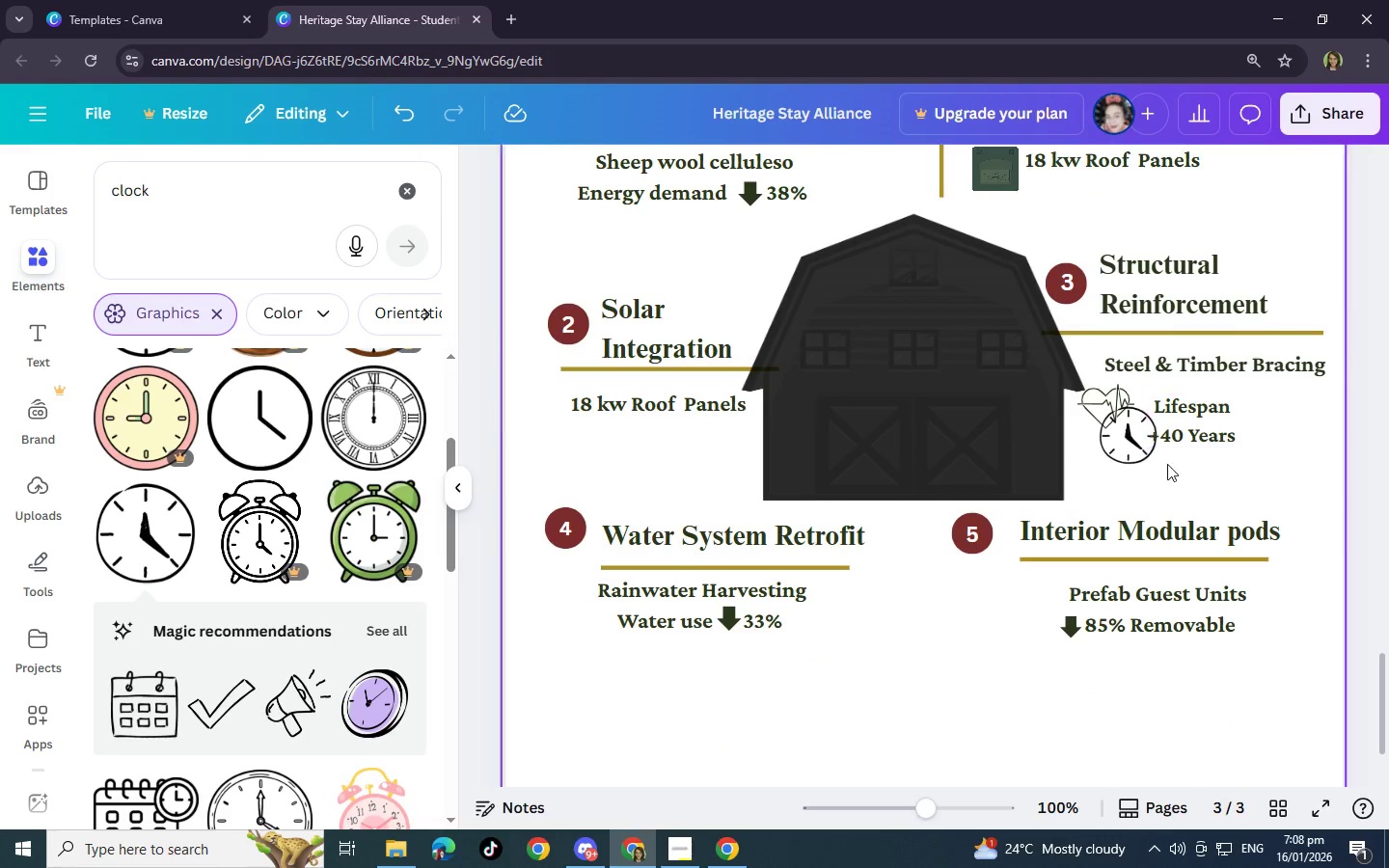 
left_click([1139, 448])
 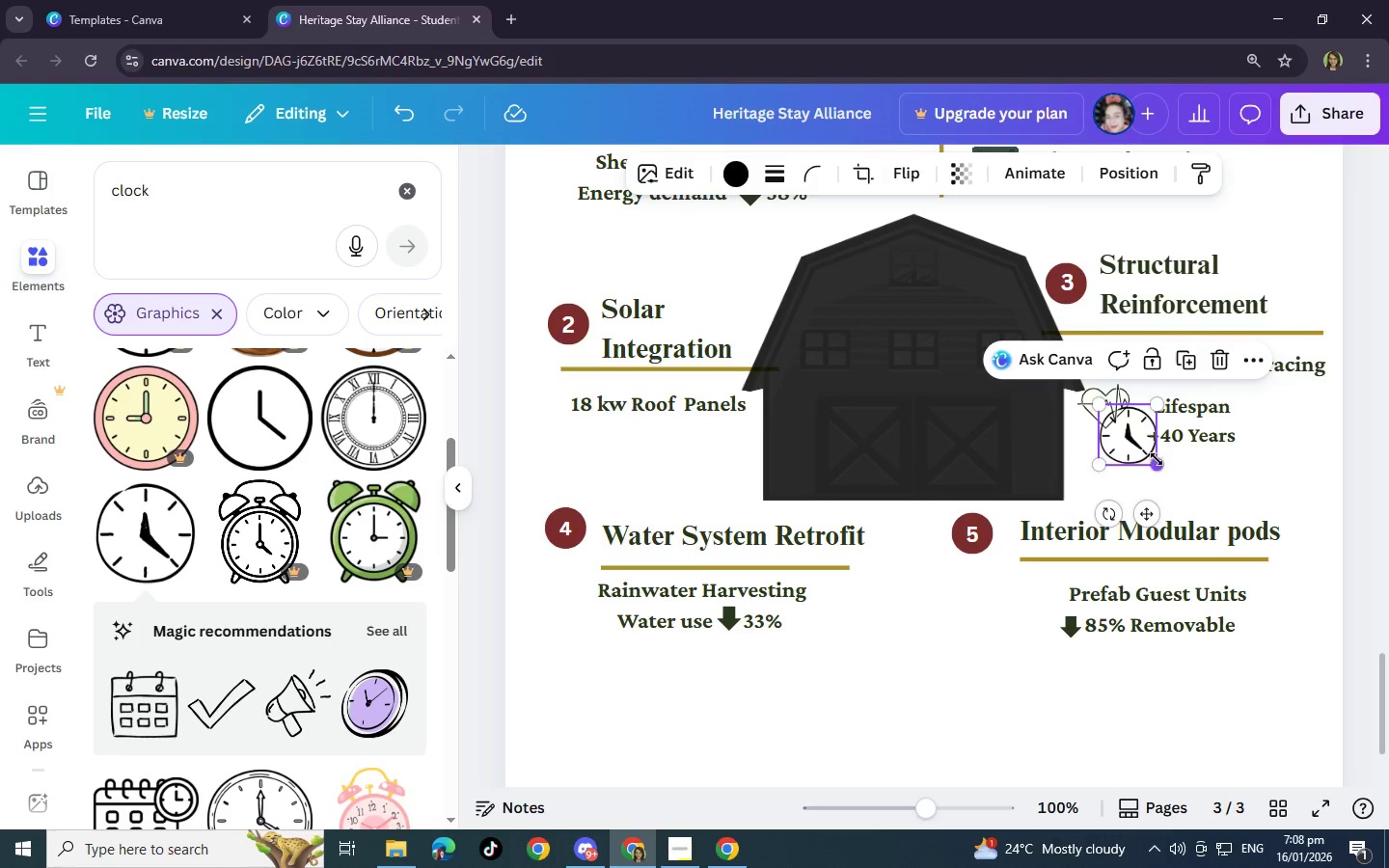 
left_click_drag(start_coordinate=[1157, 459], to_coordinate=[1135, 442])
 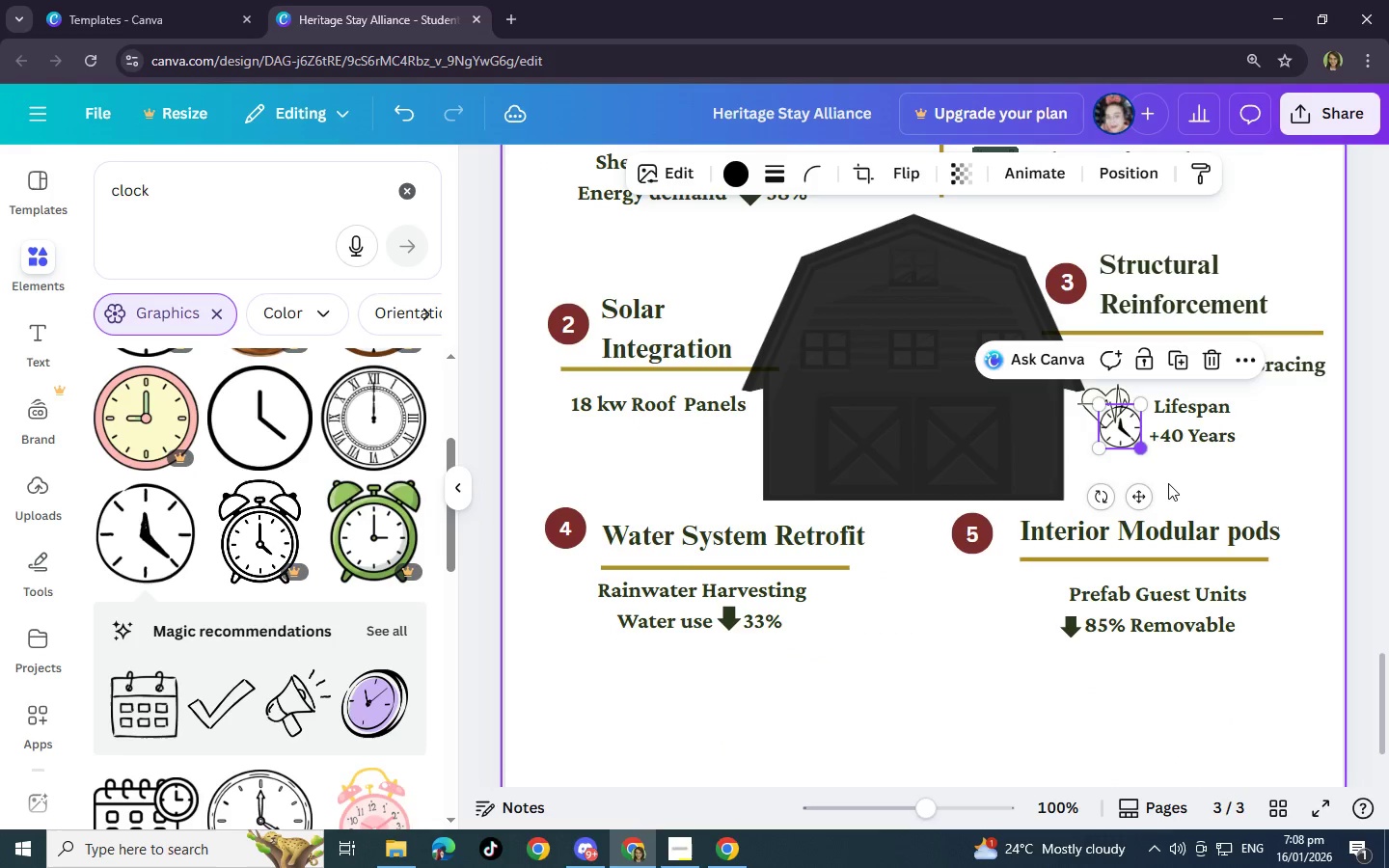 
left_click([1168, 483])
 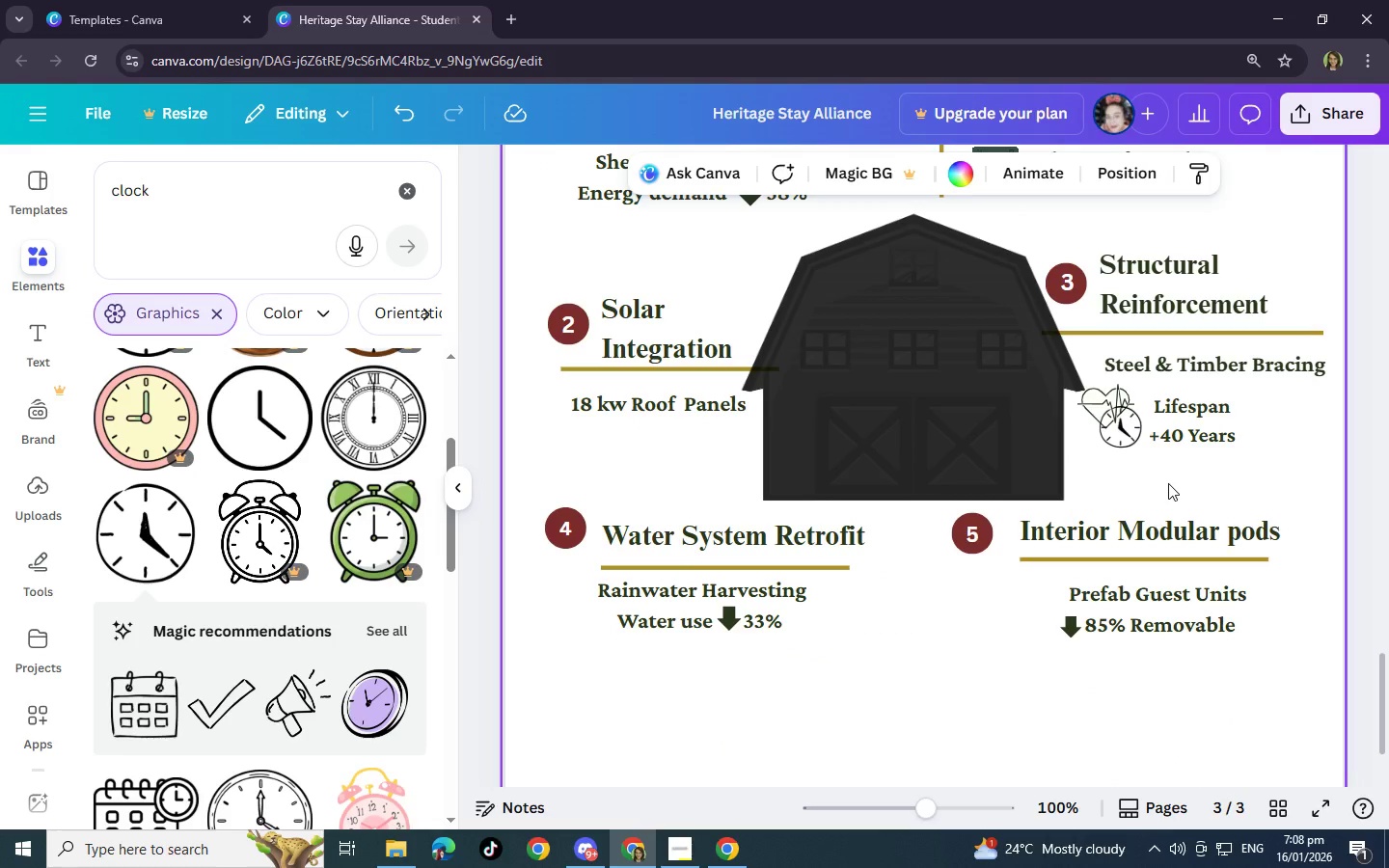 
left_click_drag(start_coordinate=[1193, 427], to_coordinate=[1225, 423])
 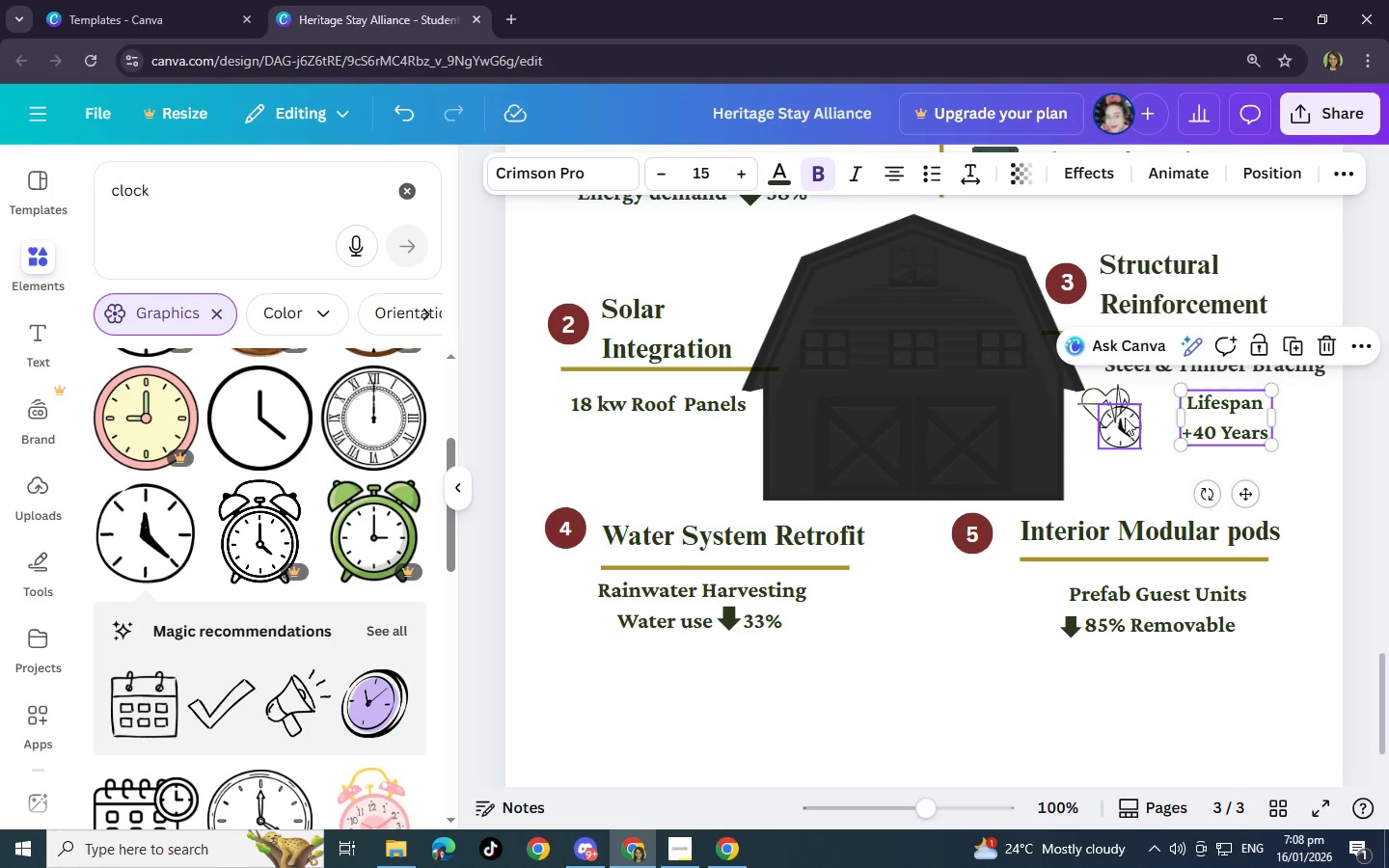 
left_click_drag(start_coordinate=[1128, 430], to_coordinate=[1157, 432])
 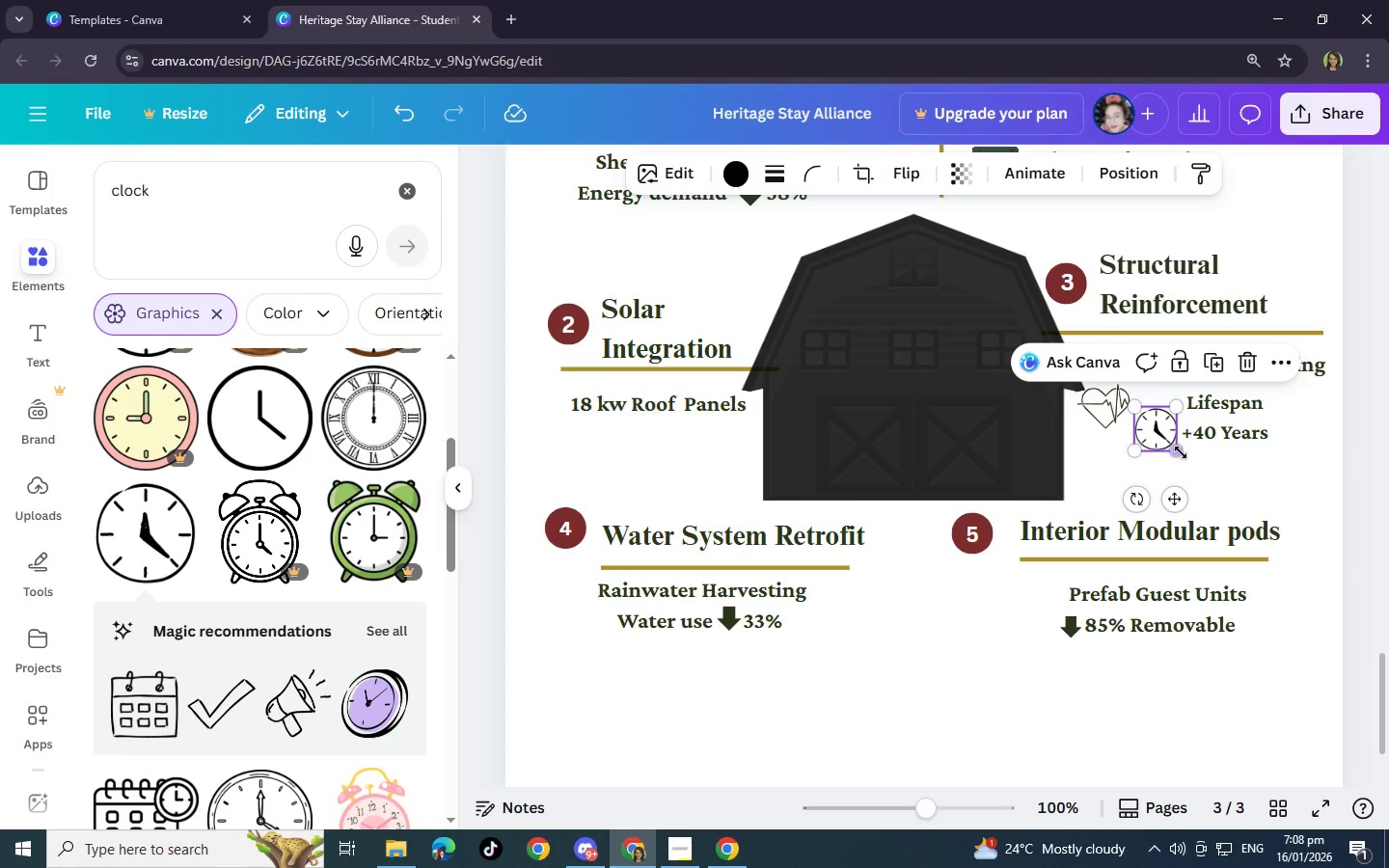 
left_click_drag(start_coordinate=[1180, 451], to_coordinate=[1177, 446])
 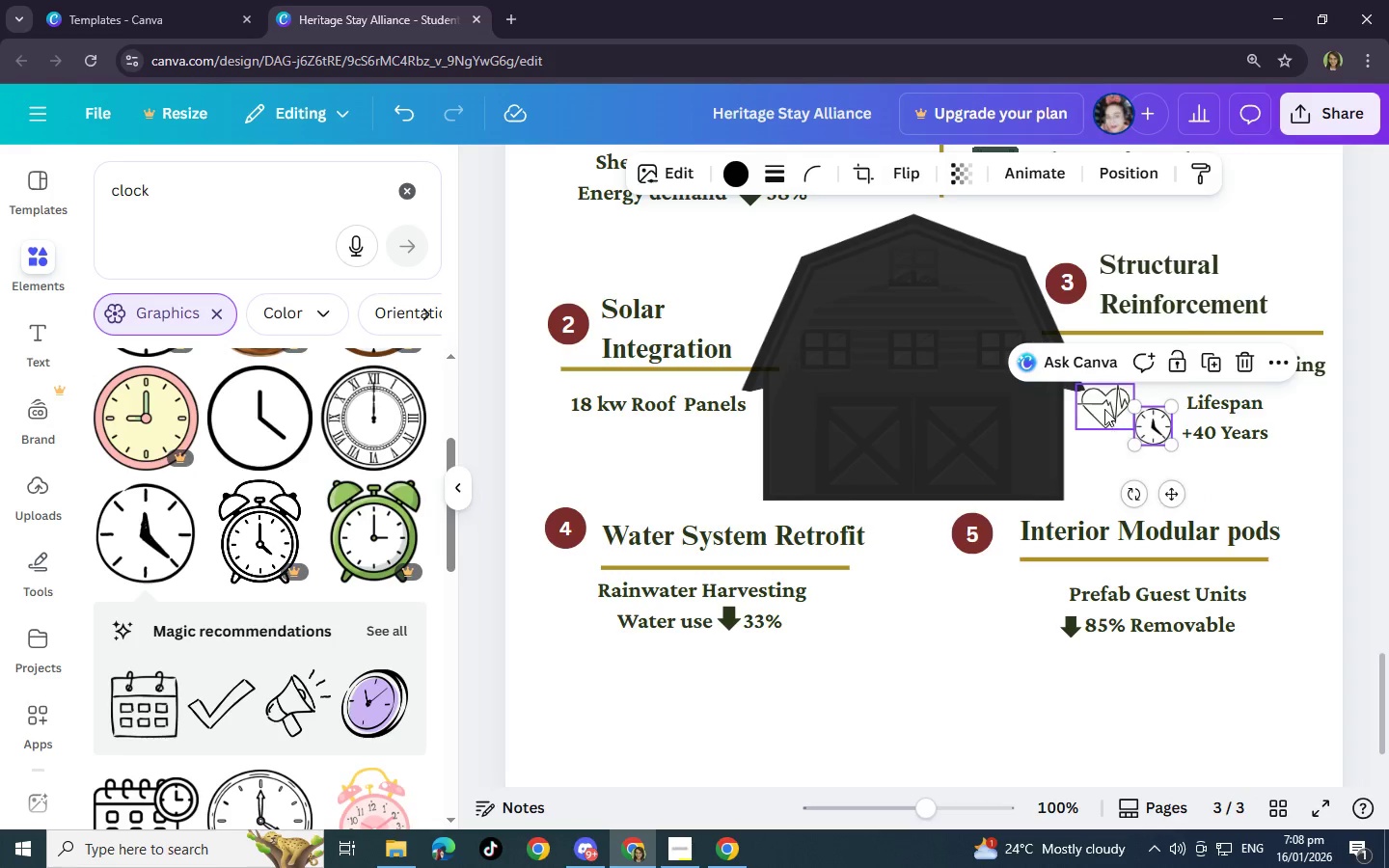 
left_click_drag(start_coordinate=[1104, 409], to_coordinate=[1131, 409])
 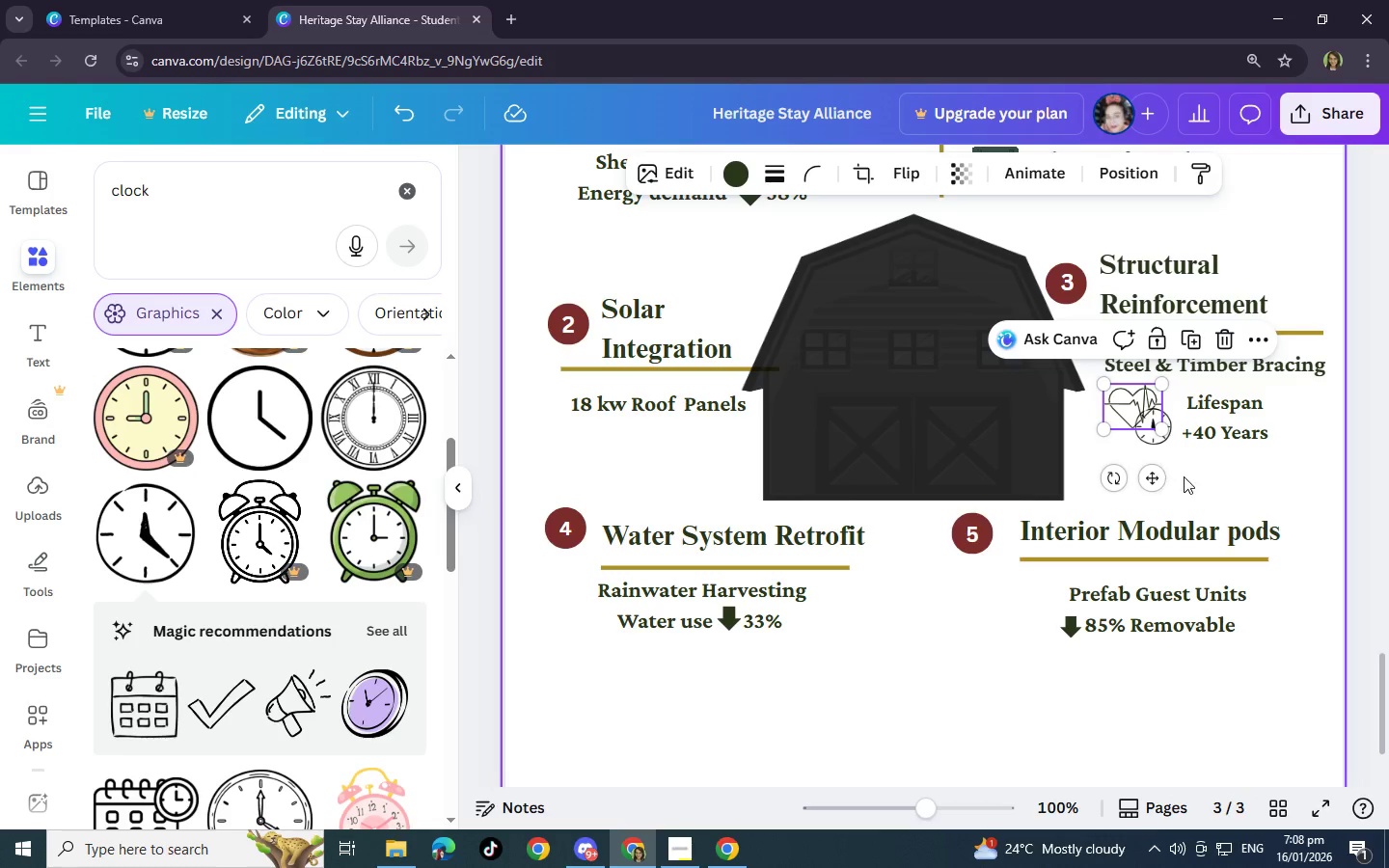 
left_click([1184, 476])
 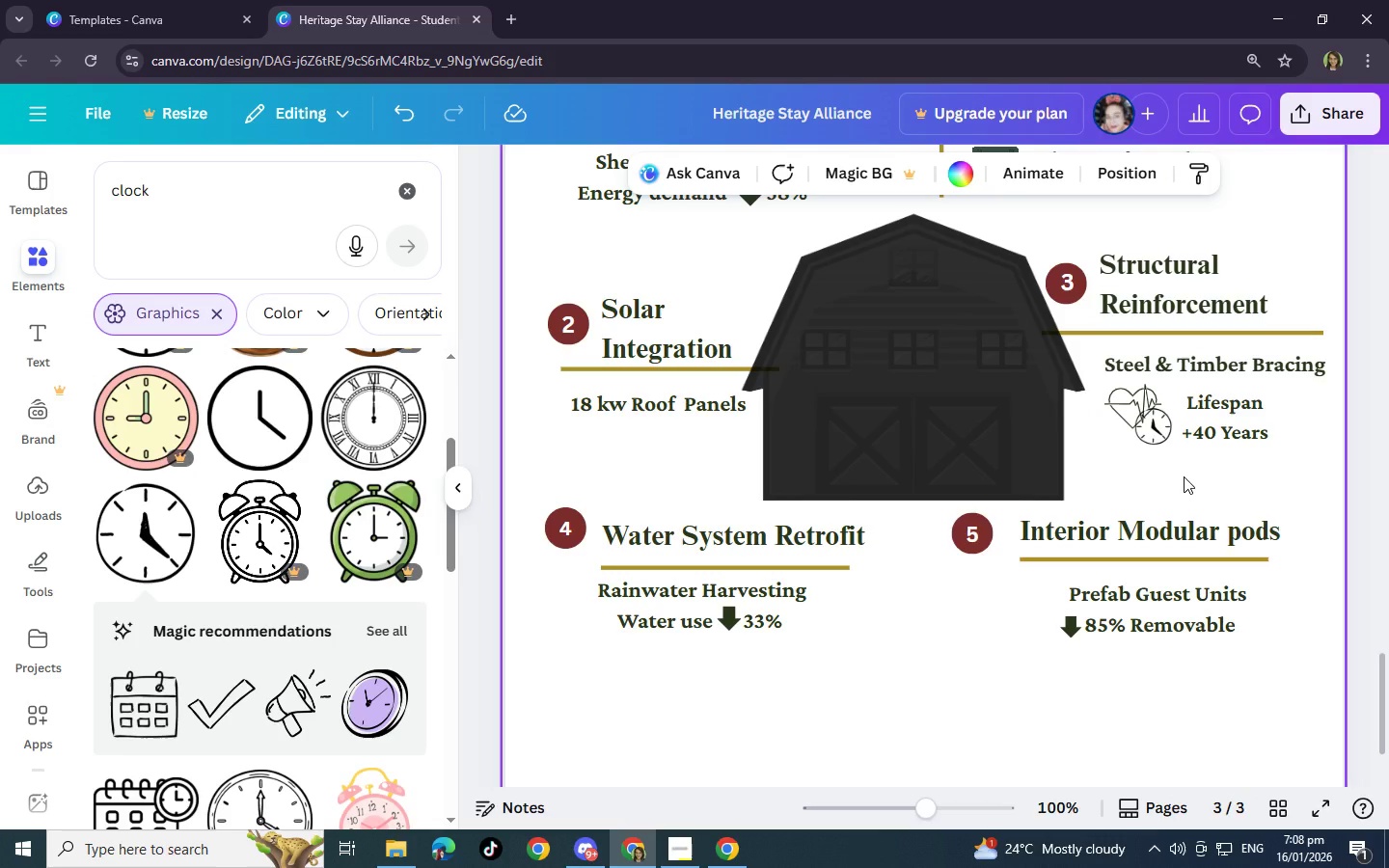 
left_click([977, 679])
 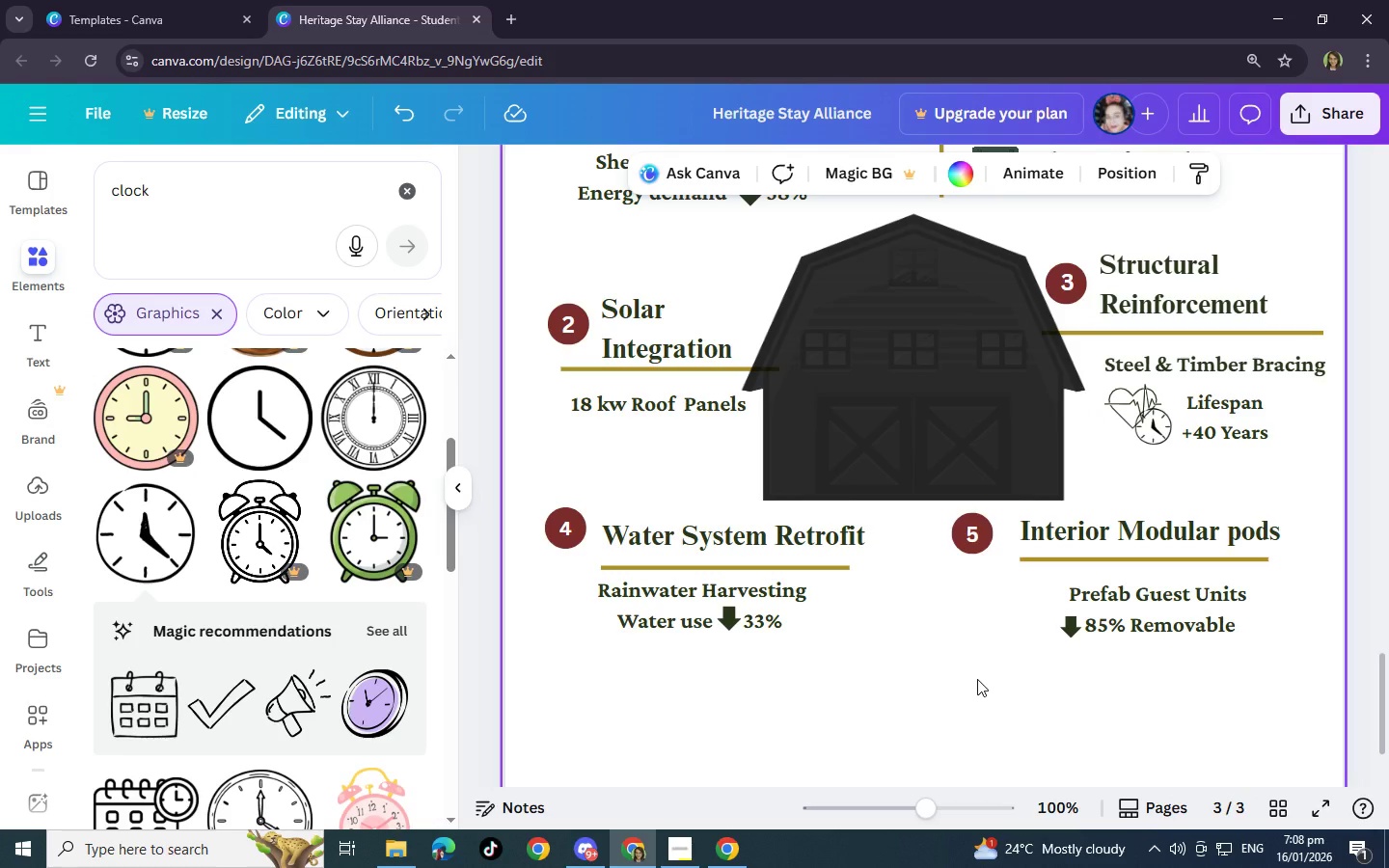 
key(Control+ControlLeft)
 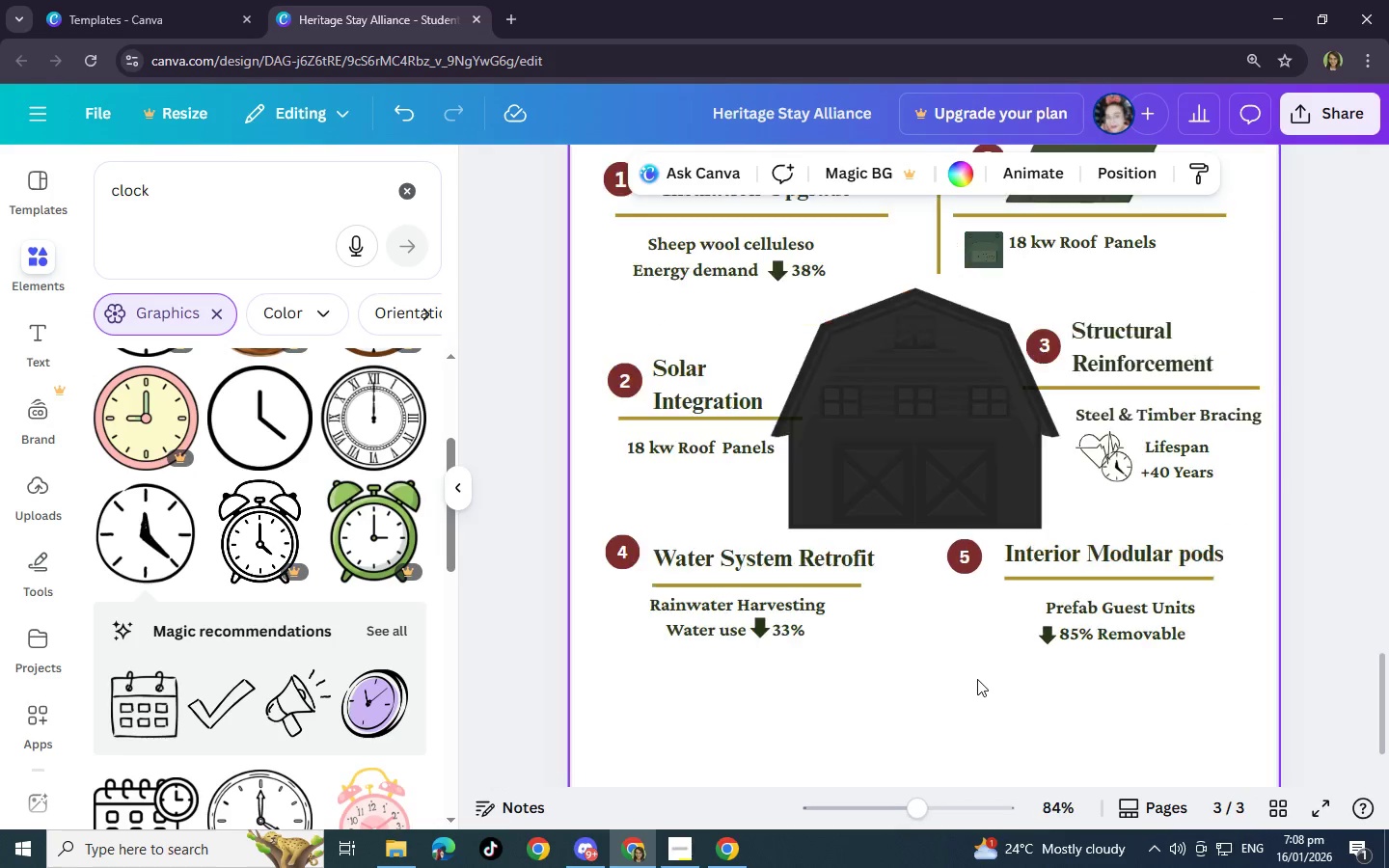 
scroll: coordinate [977, 679], scroll_direction: down, amount: 1.0
 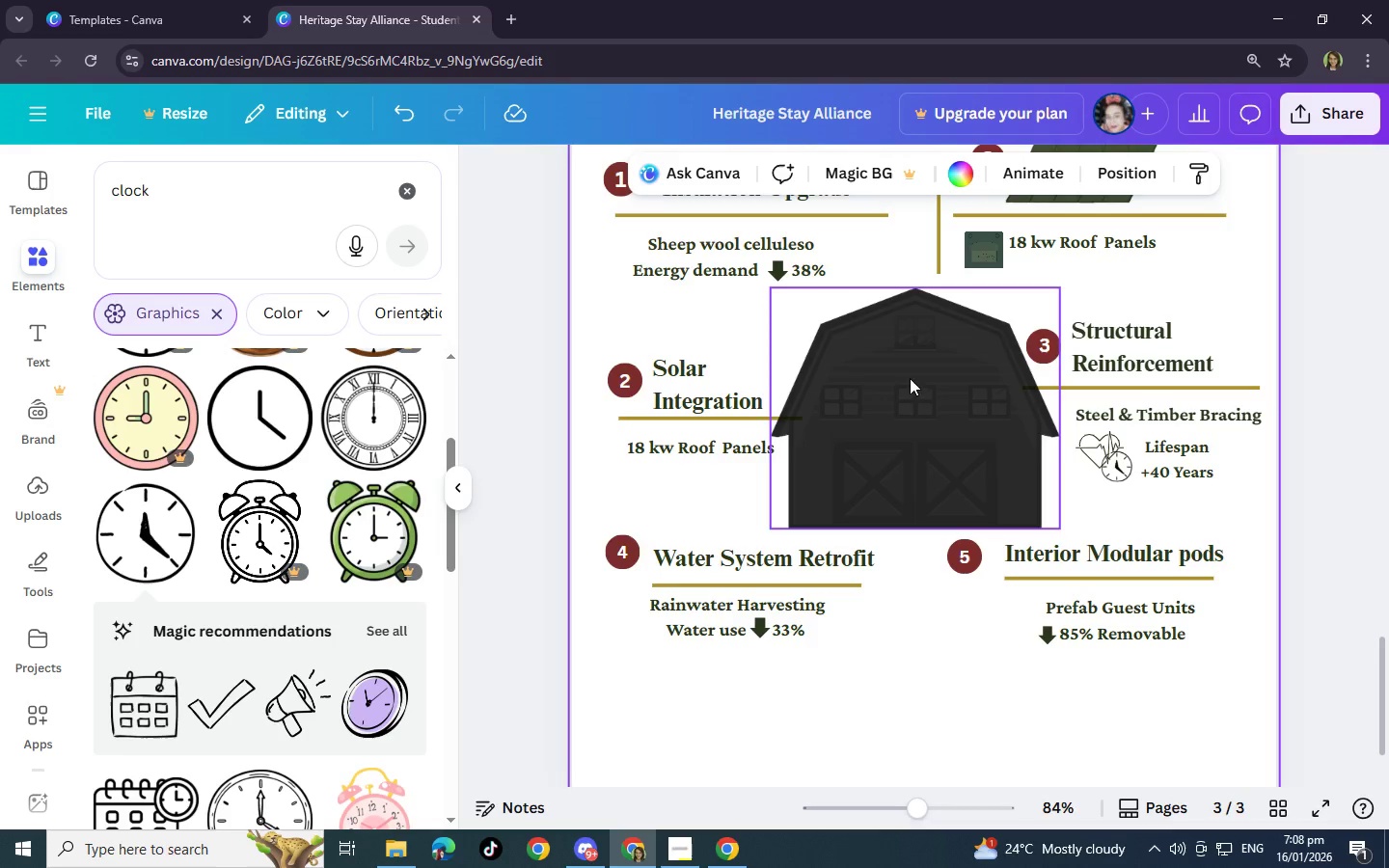 
left_click([973, 248])
 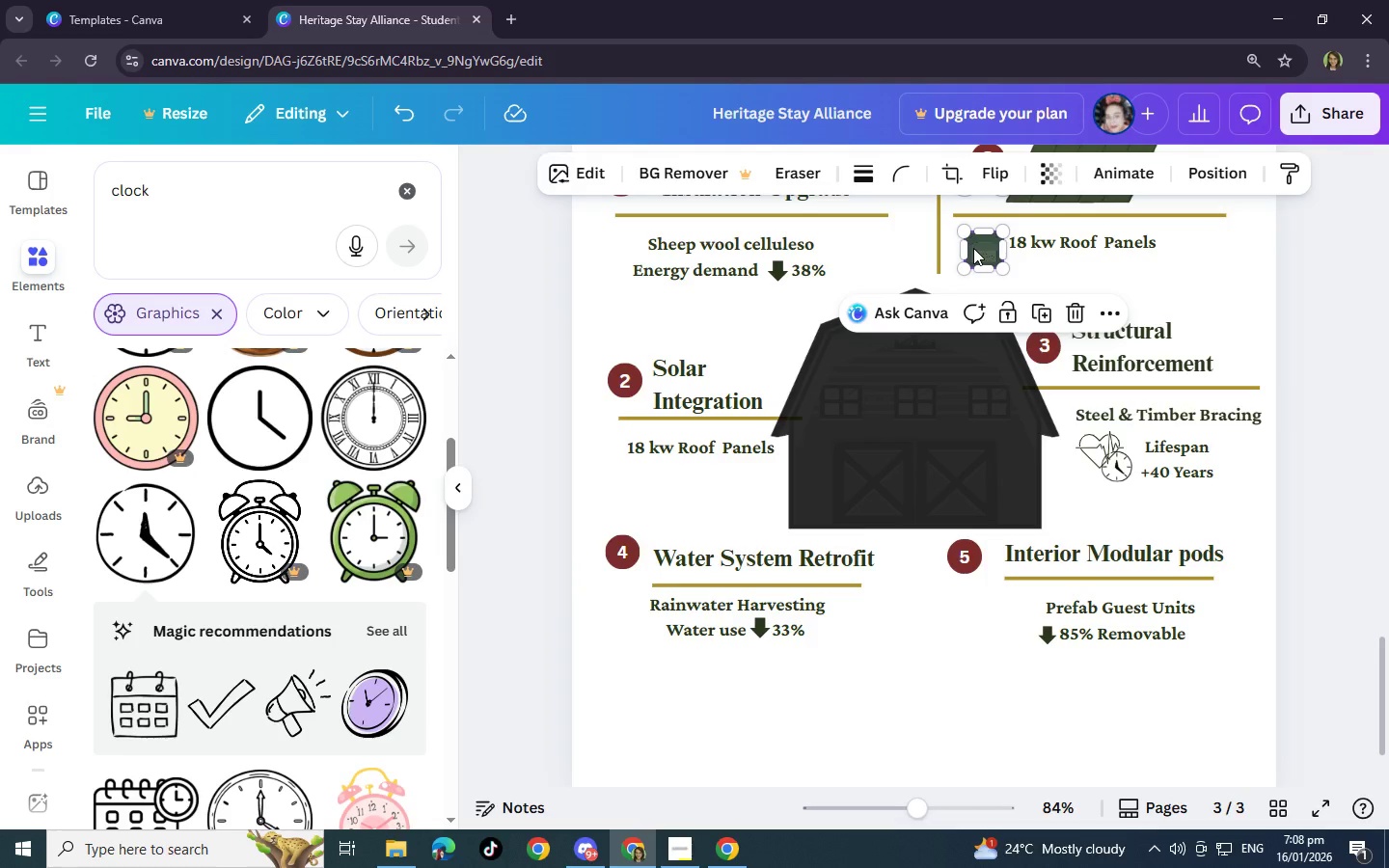 
key(Control+C)
 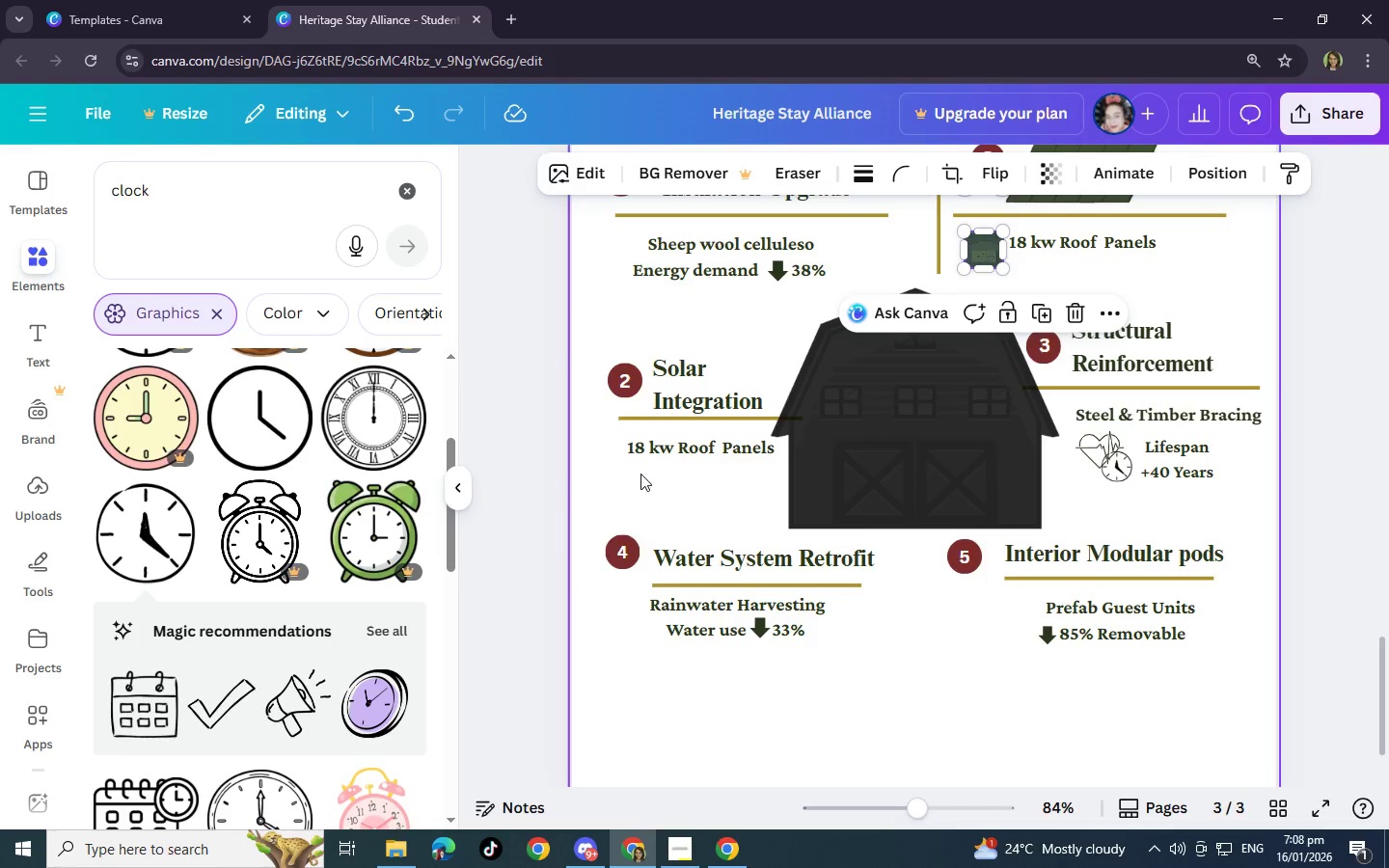 
left_click([638, 474])
 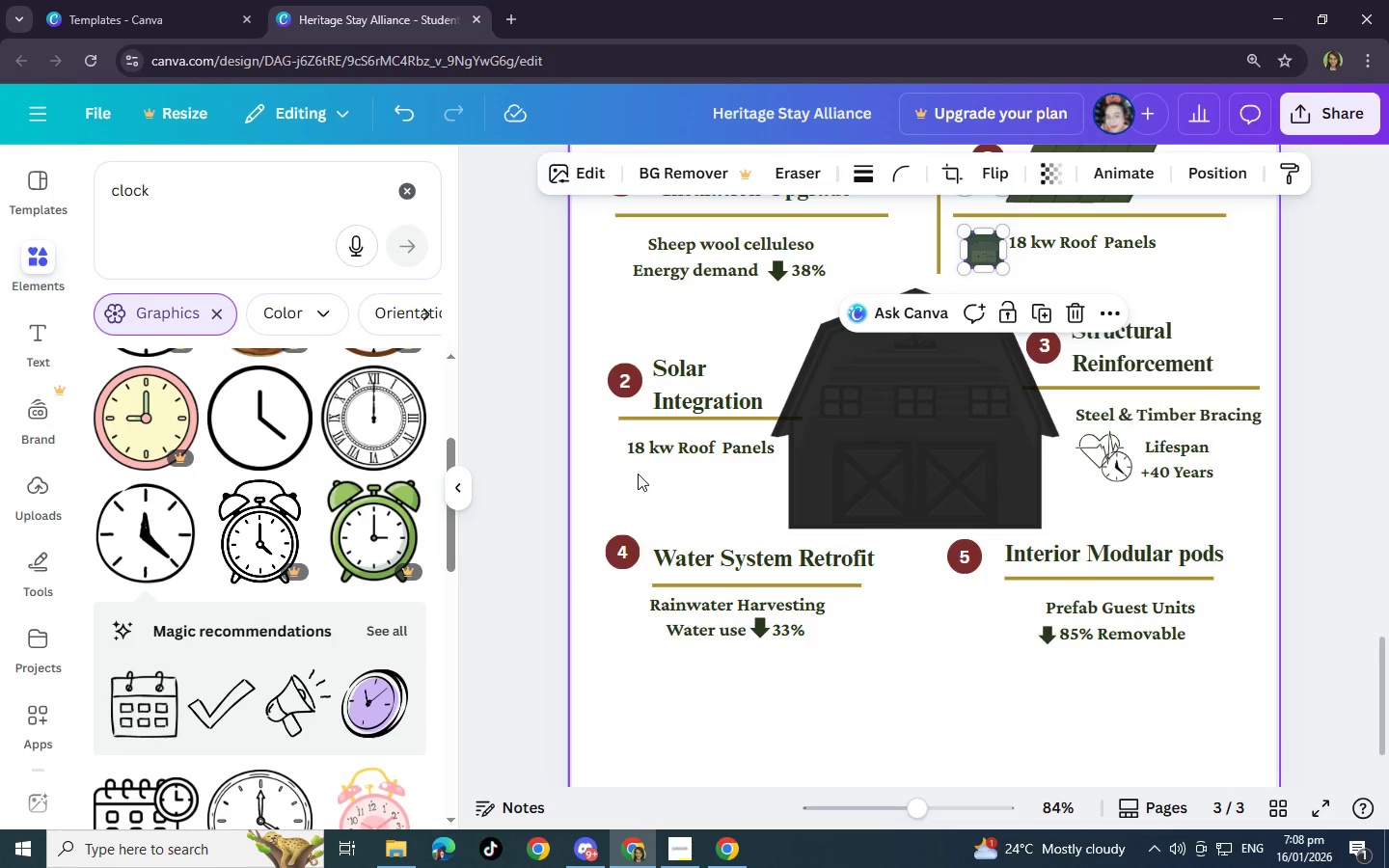 
key(Control+V)
 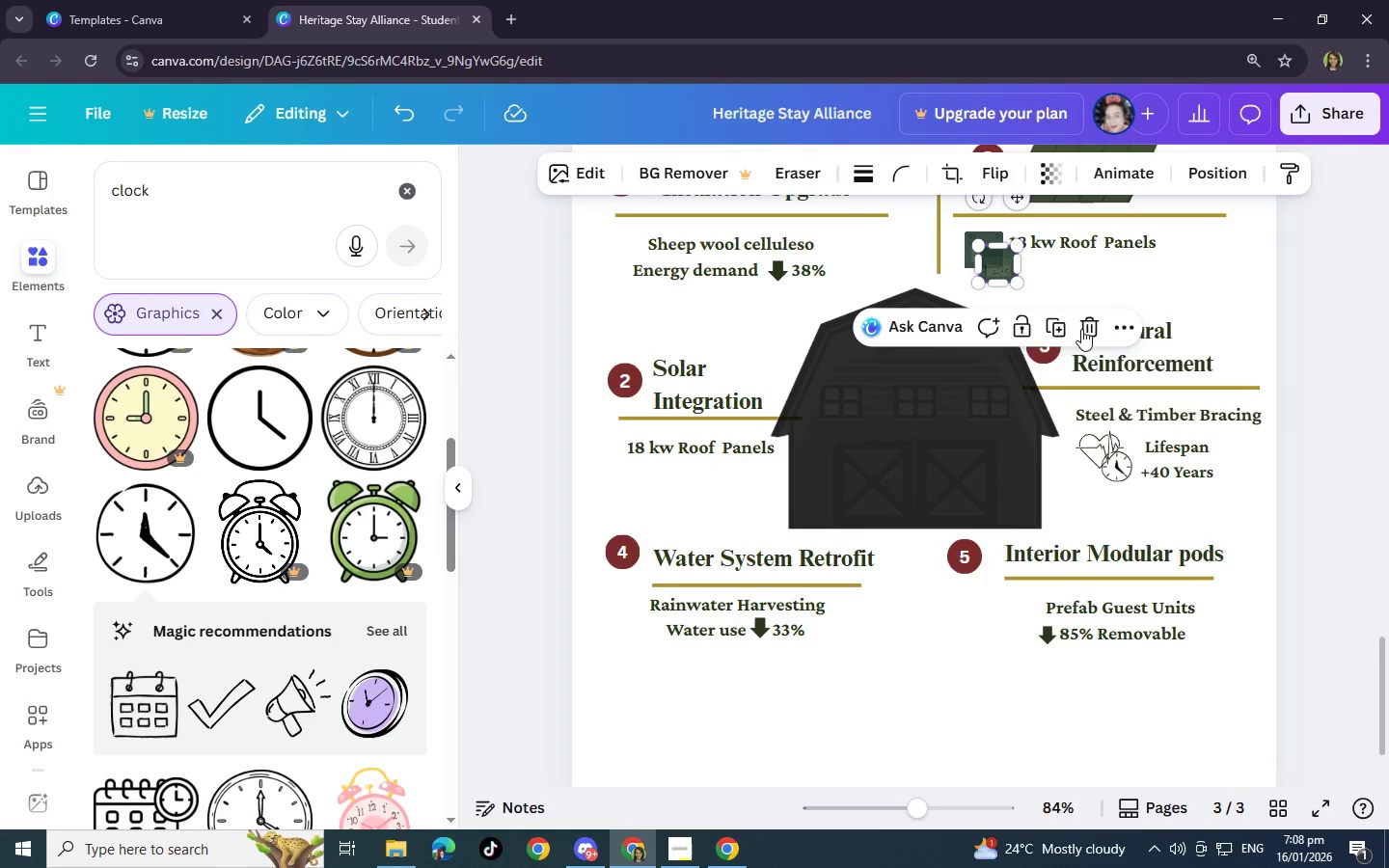 
left_click_drag(start_coordinate=[1005, 272], to_coordinate=[625, 483])
 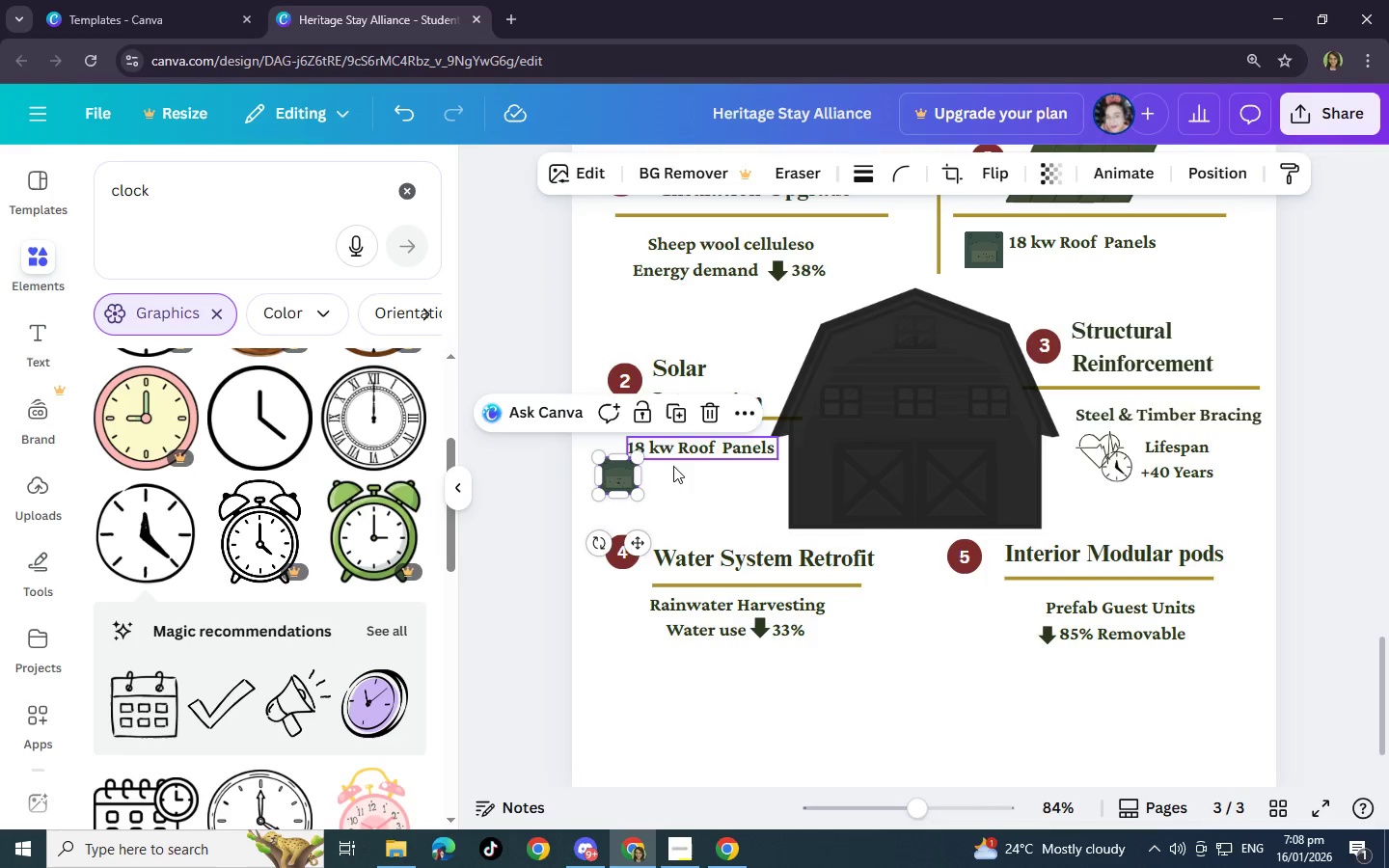 
left_click_drag(start_coordinate=[618, 477], to_coordinate=[640, 480])
 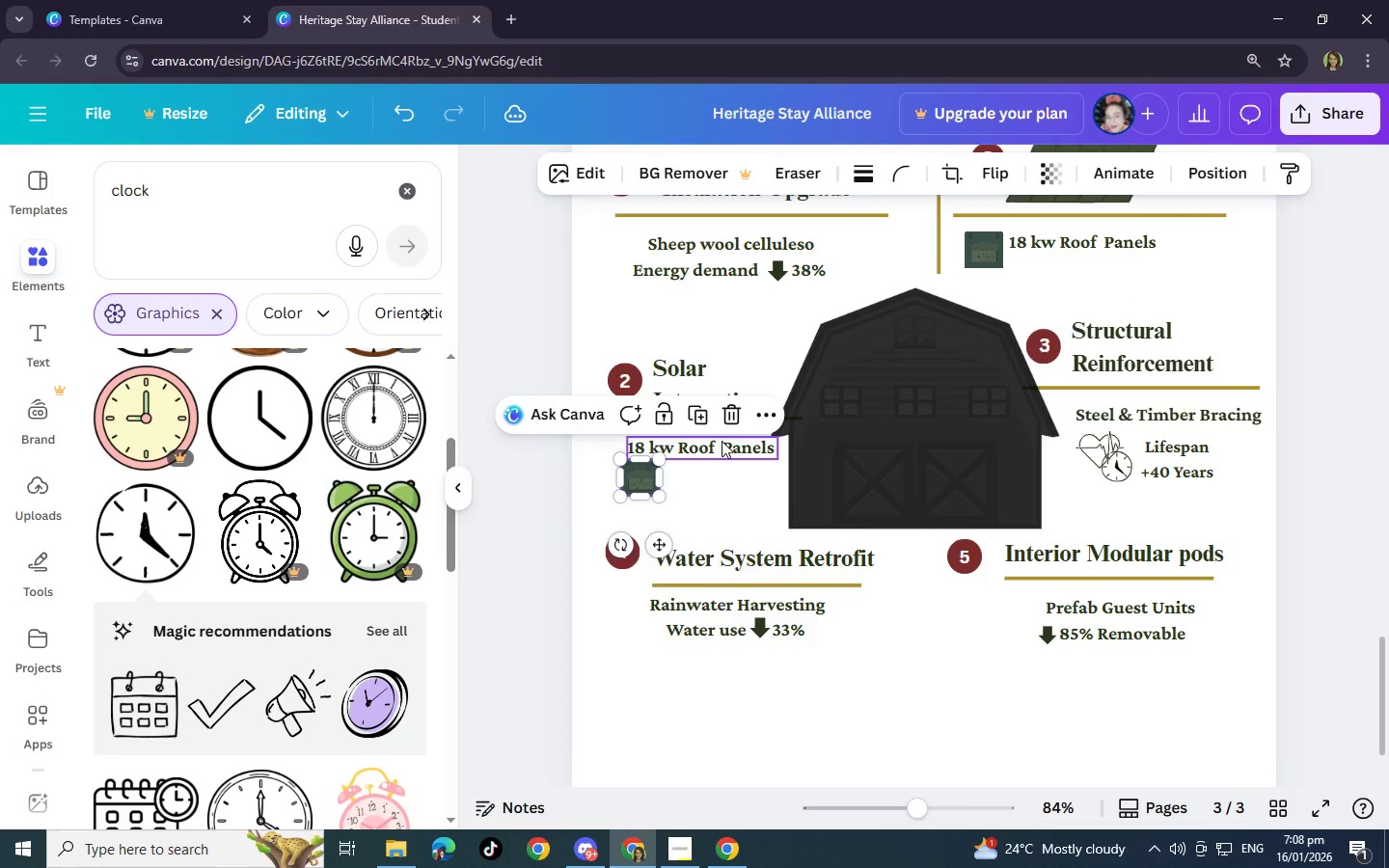 
left_click_drag(start_coordinate=[722, 446], to_coordinate=[715, 500])
 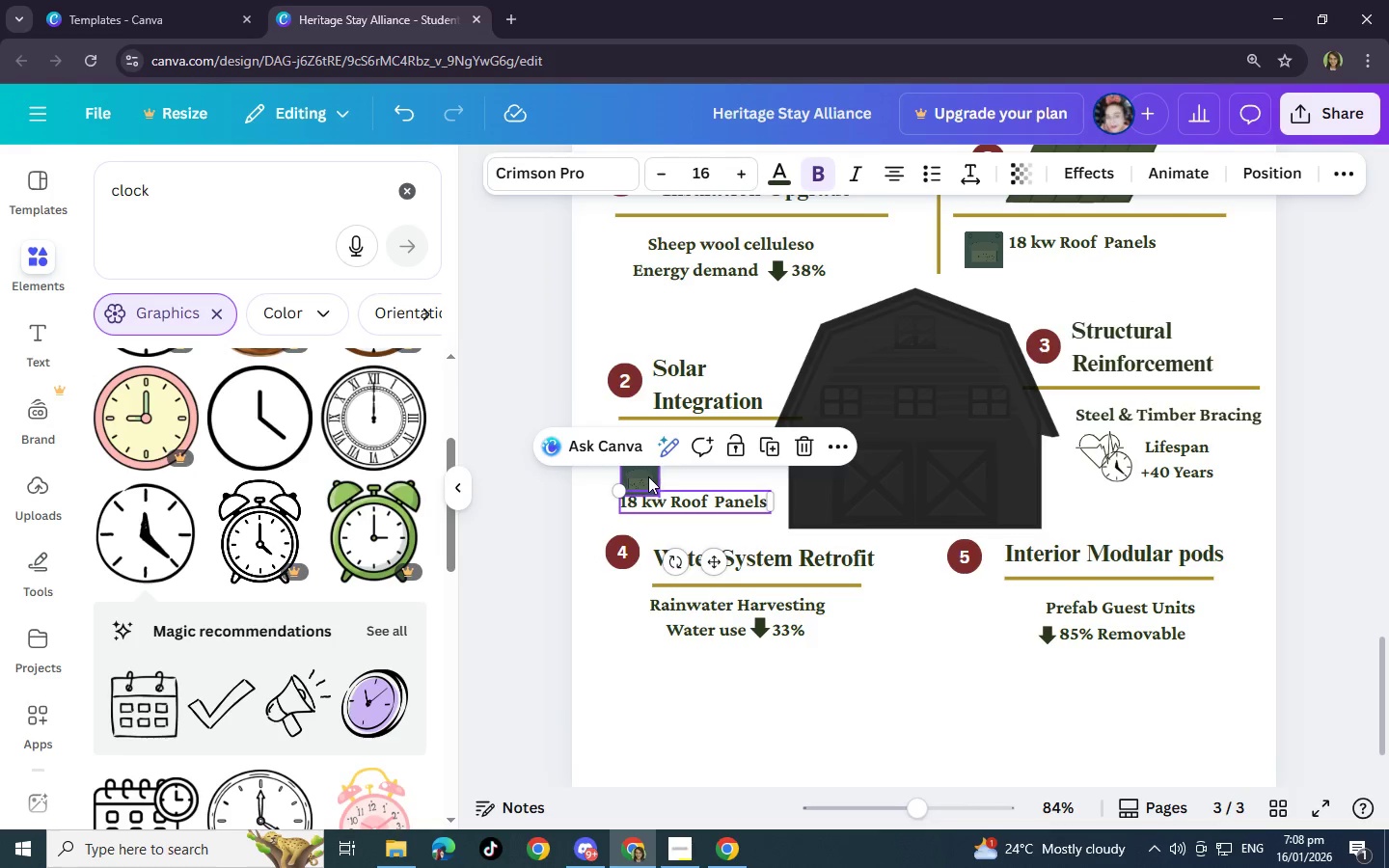 
left_click_drag(start_coordinate=[647, 476], to_coordinate=[645, 449])
 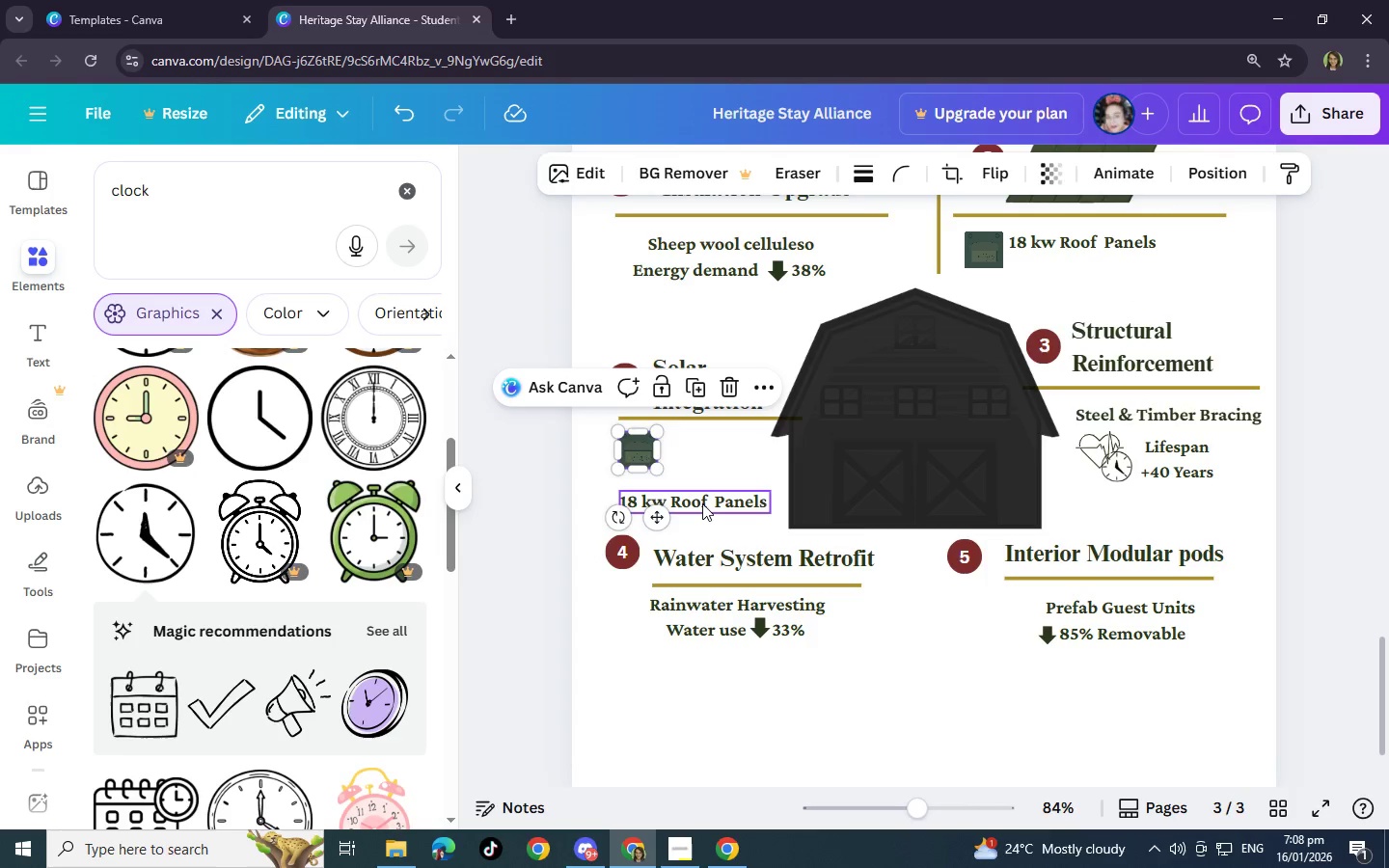 
left_click_drag(start_coordinate=[702, 503], to_coordinate=[702, 488])
 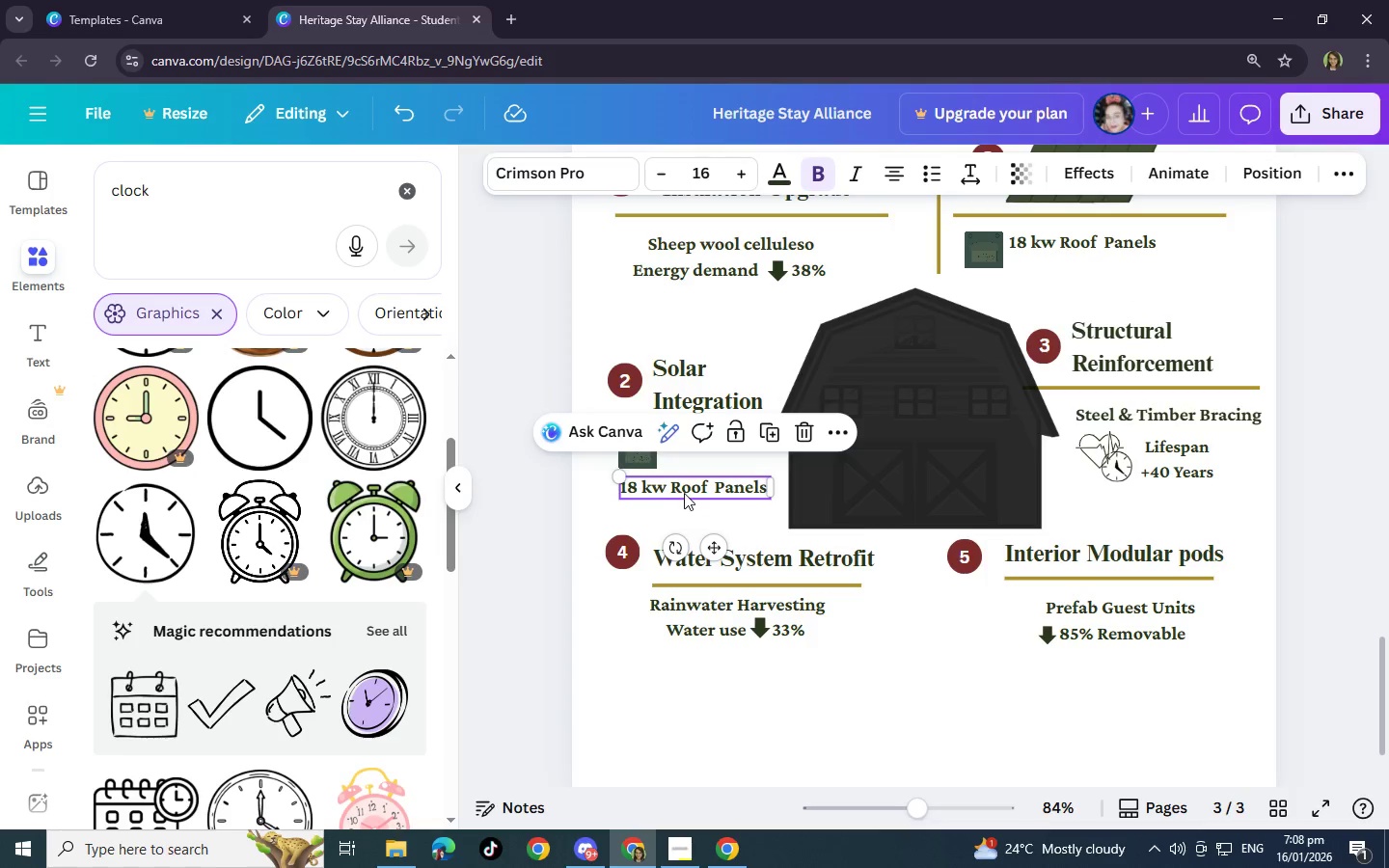 
left_click([684, 492])
 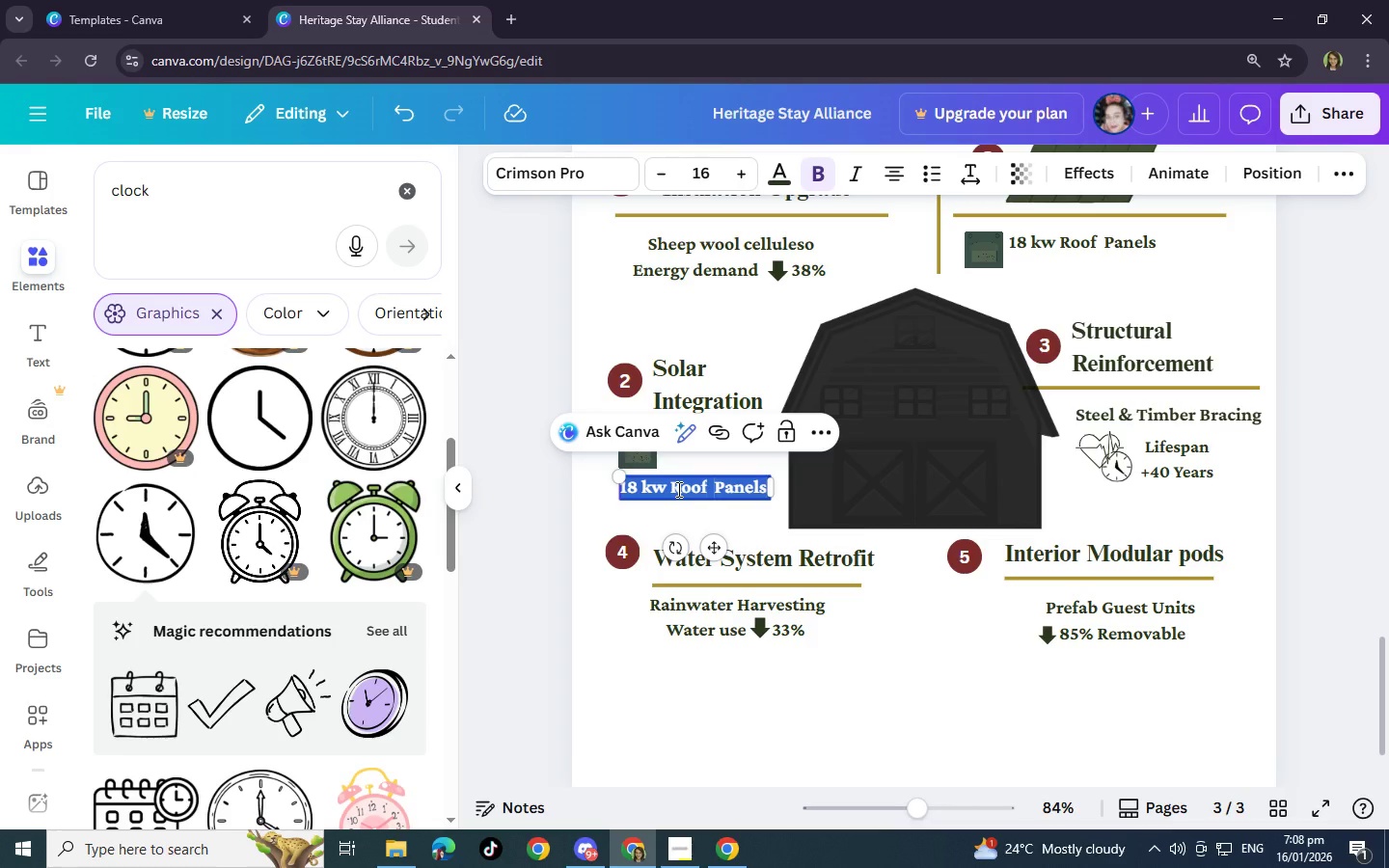 
left_click([677, 489])
 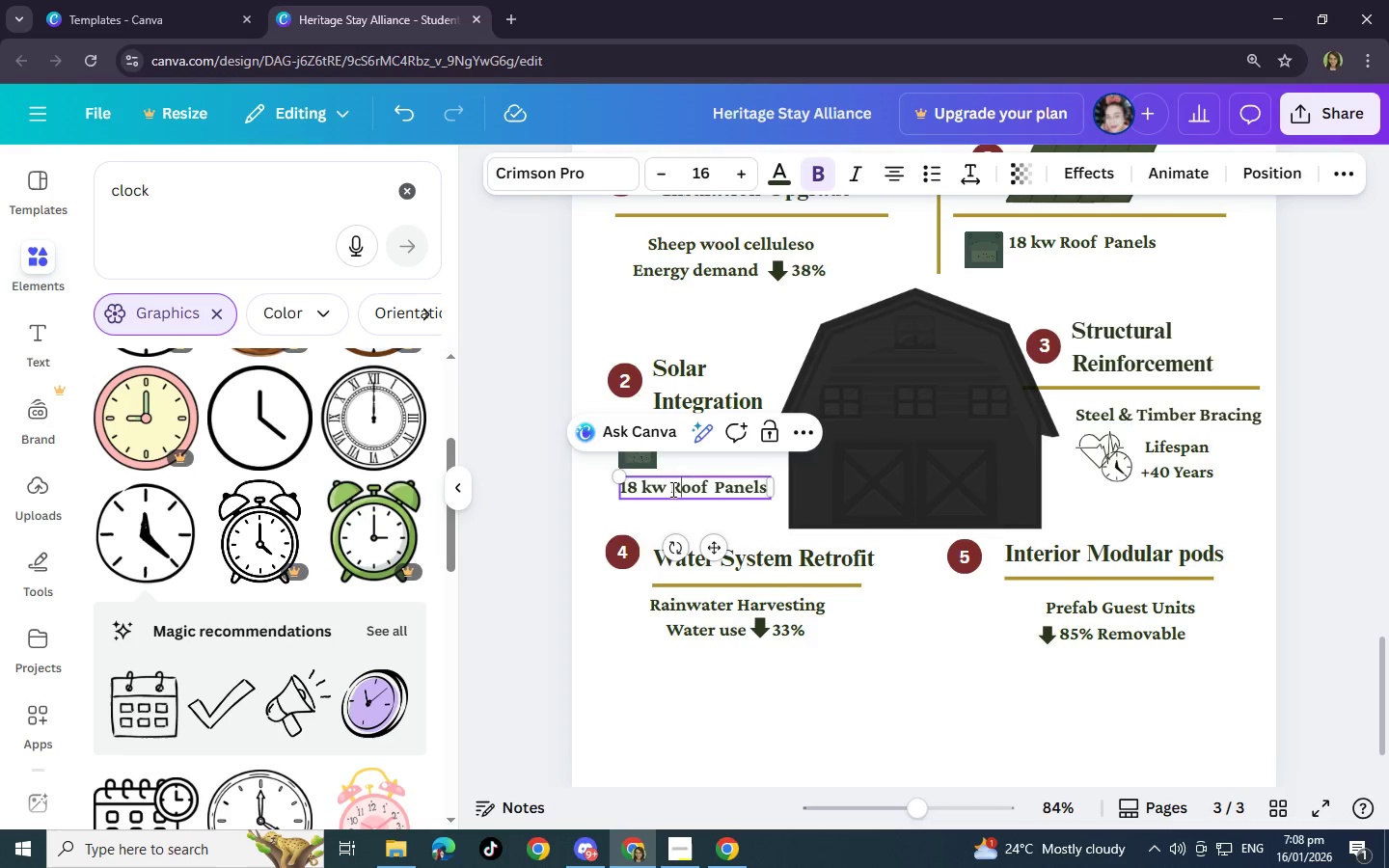 
left_click([671, 489])
 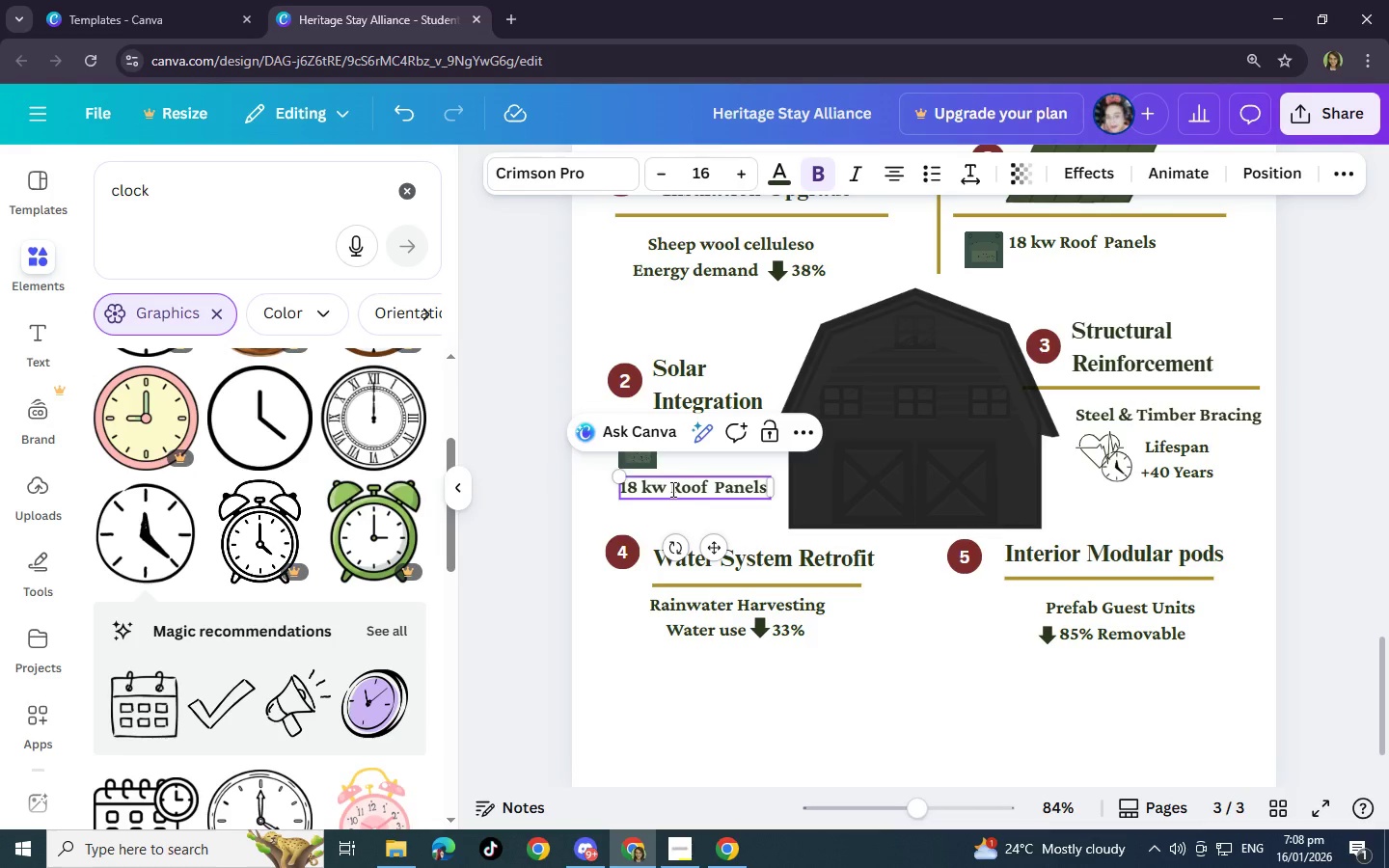 
key(Enter)
 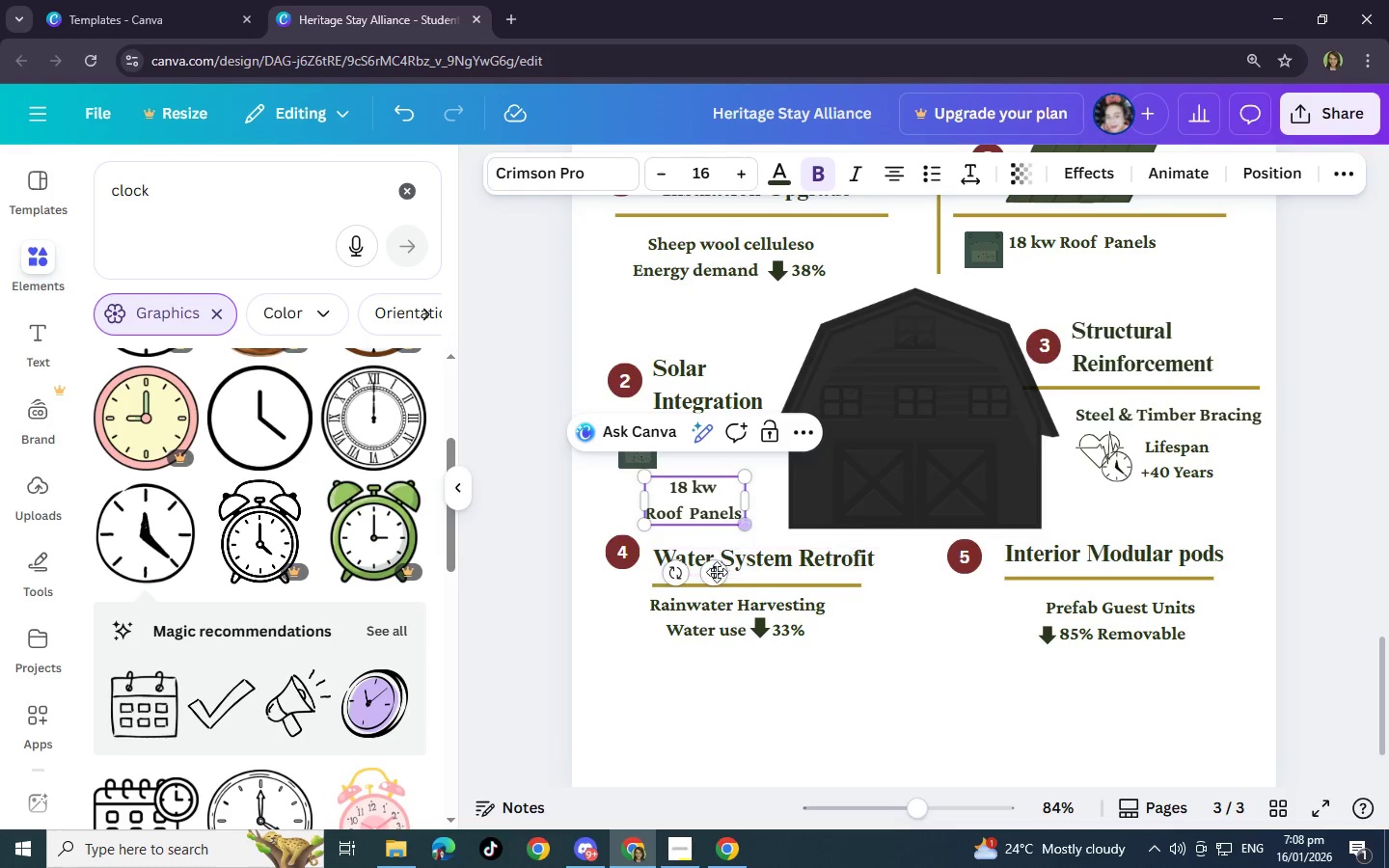 
left_click_drag(start_coordinate=[715, 576], to_coordinate=[724, 539])
 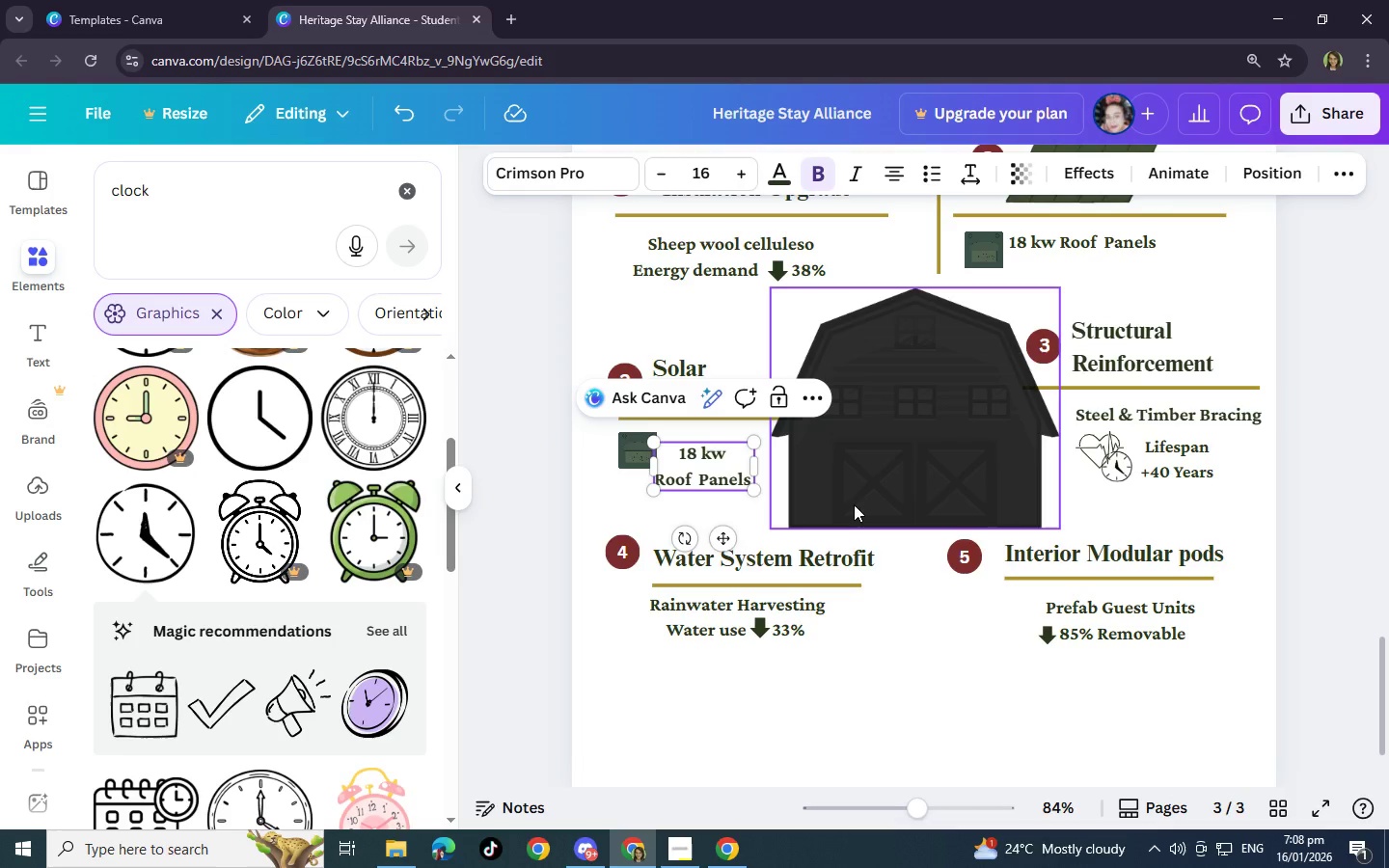 
left_click([853, 503])
 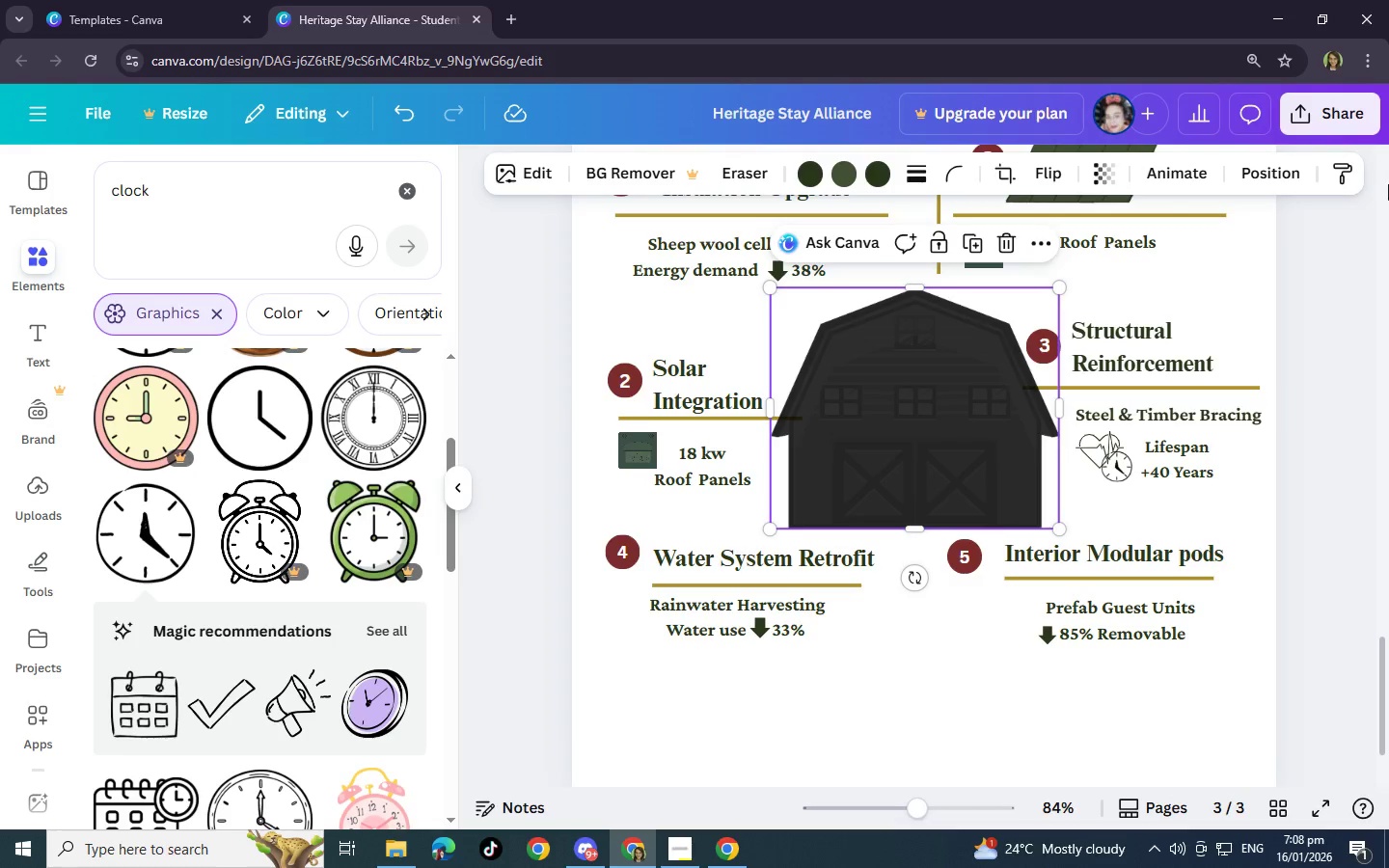 
left_click([885, 722])
 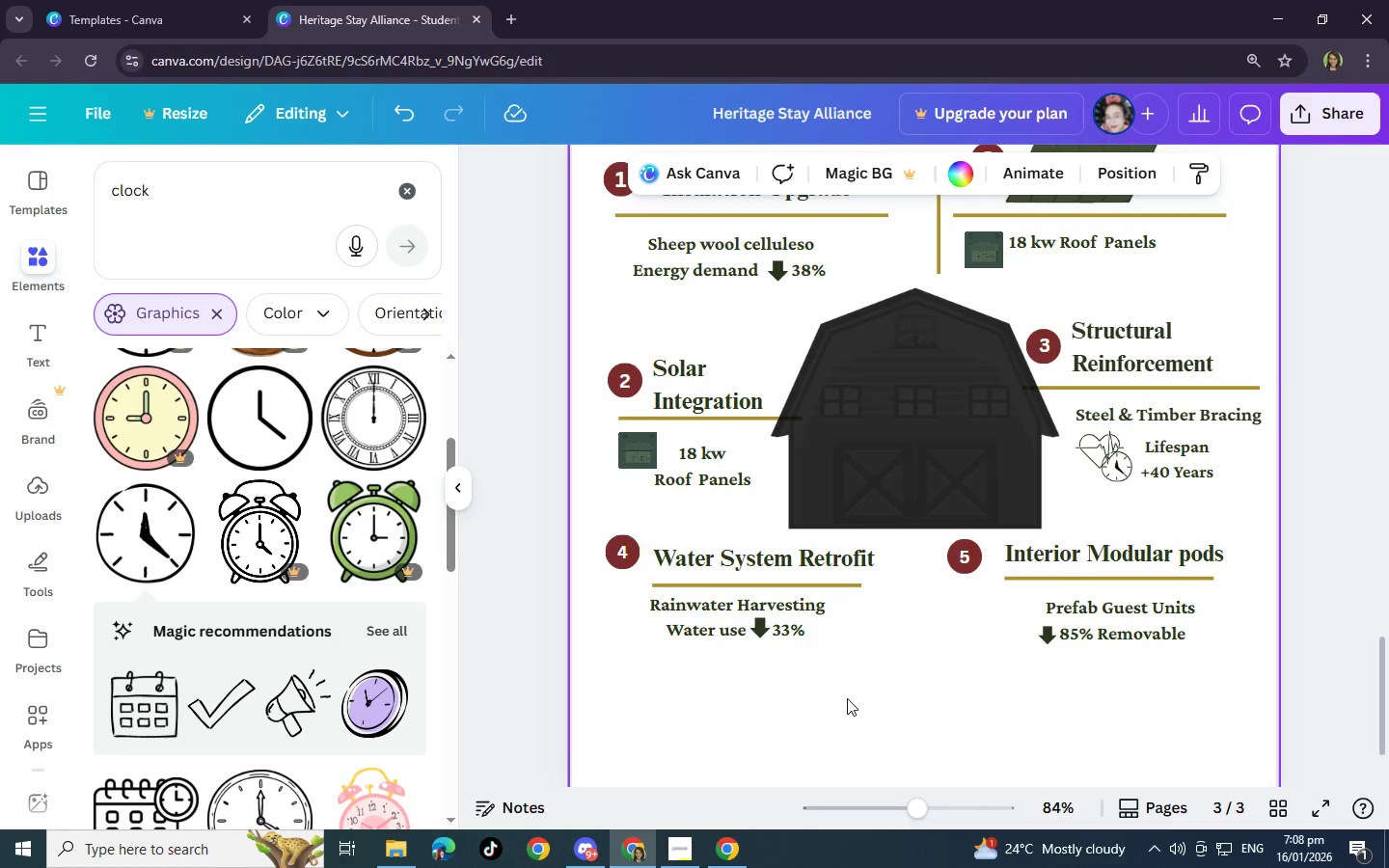 
wait(5.48)
 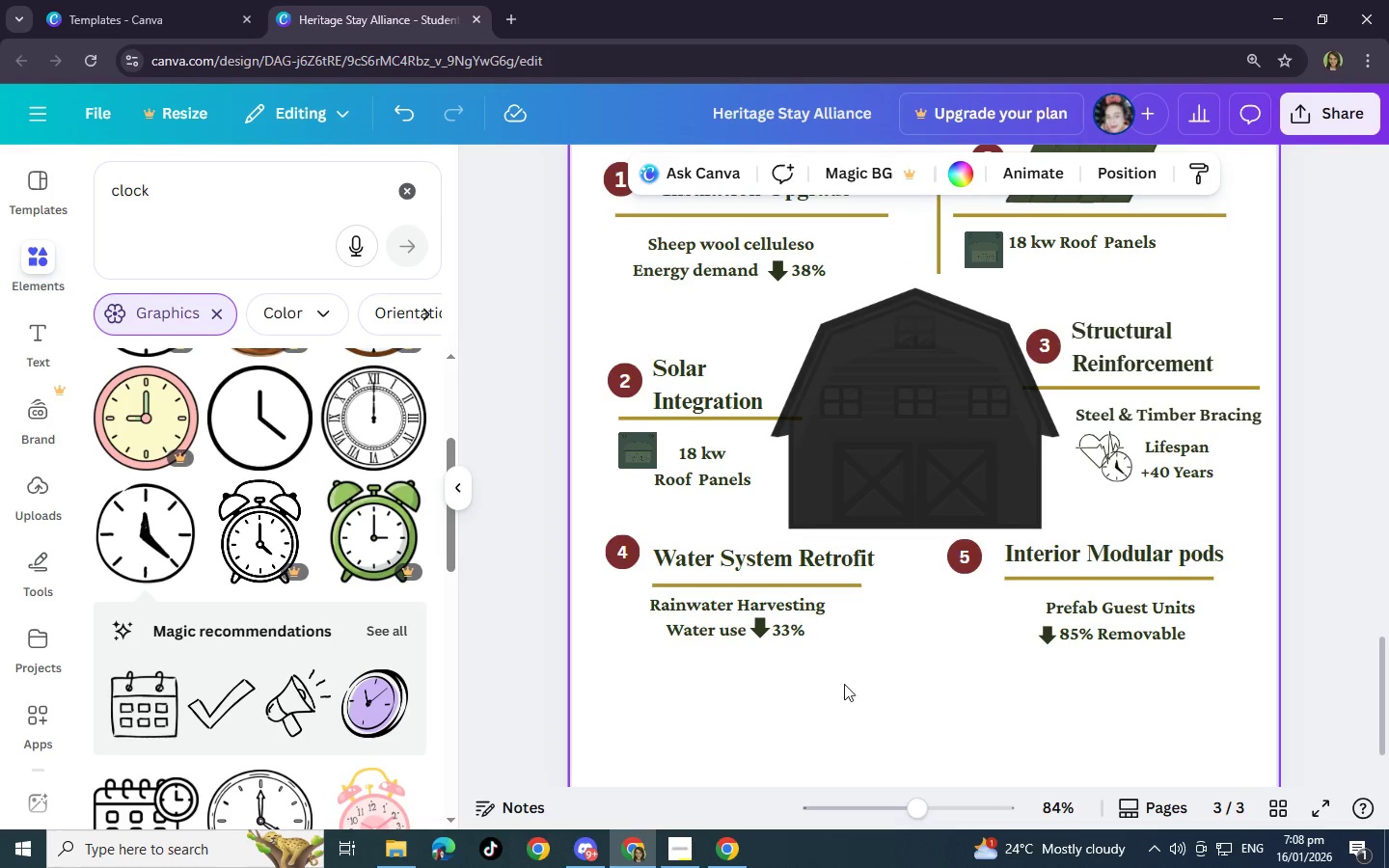 
scroll: coordinate [822, 698], scroll_direction: down, amount: 1.0
 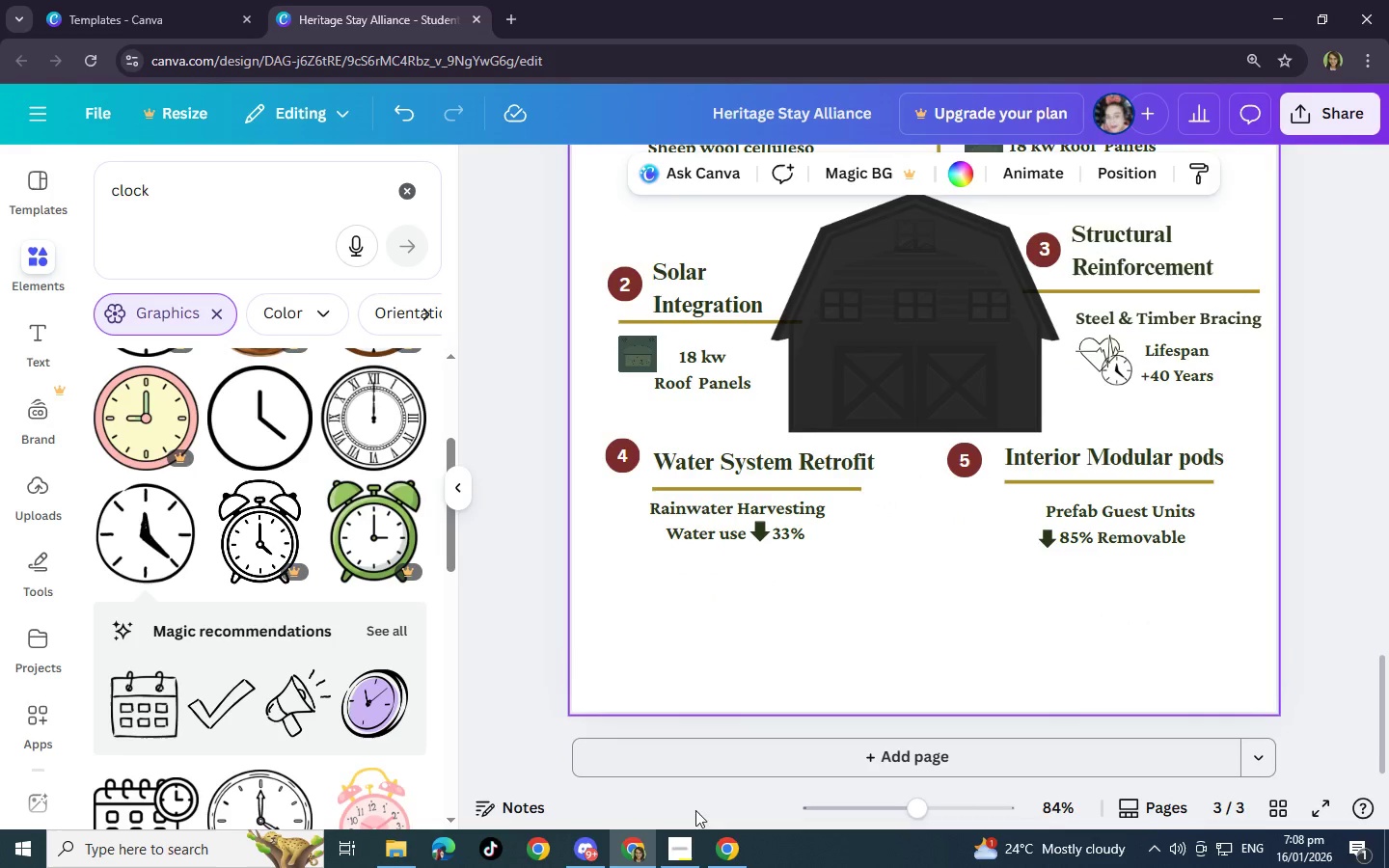 
left_click([675, 846])